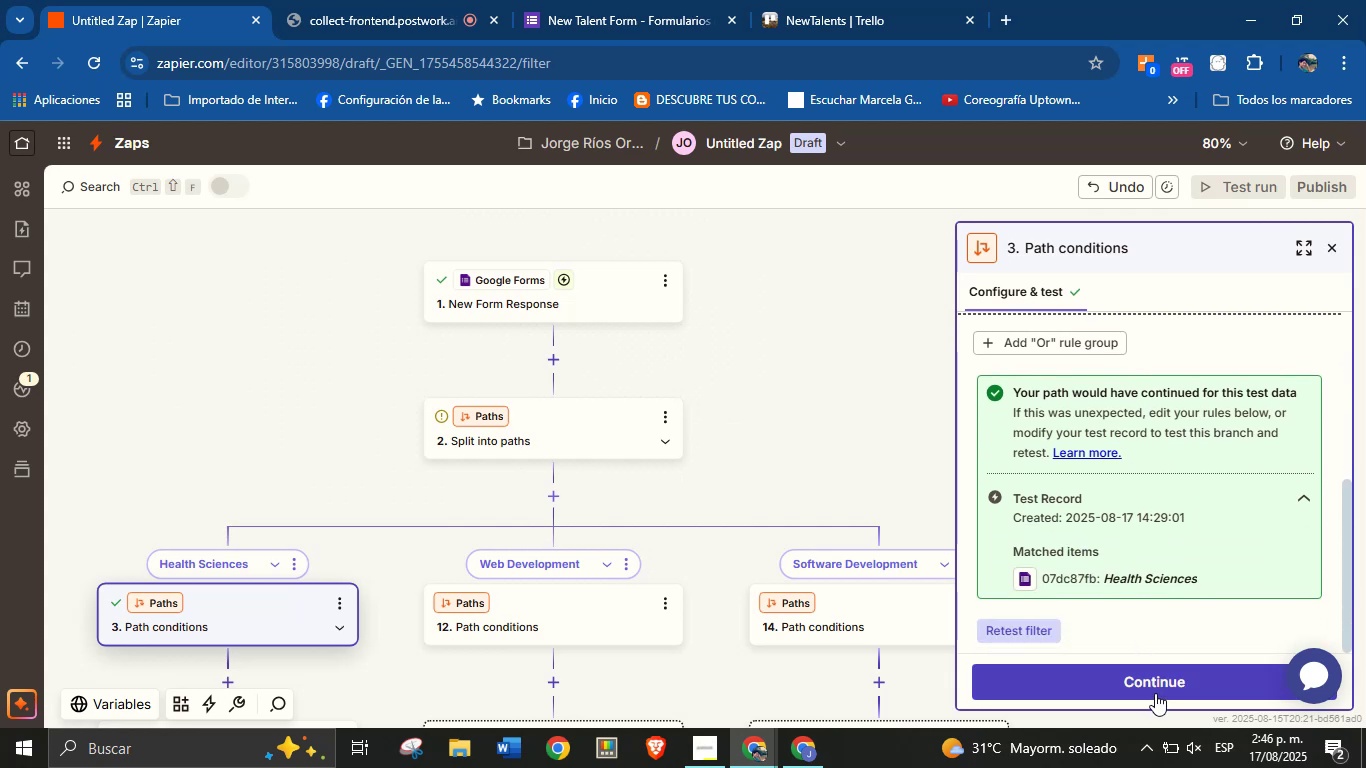 
left_click([1155, 682])
 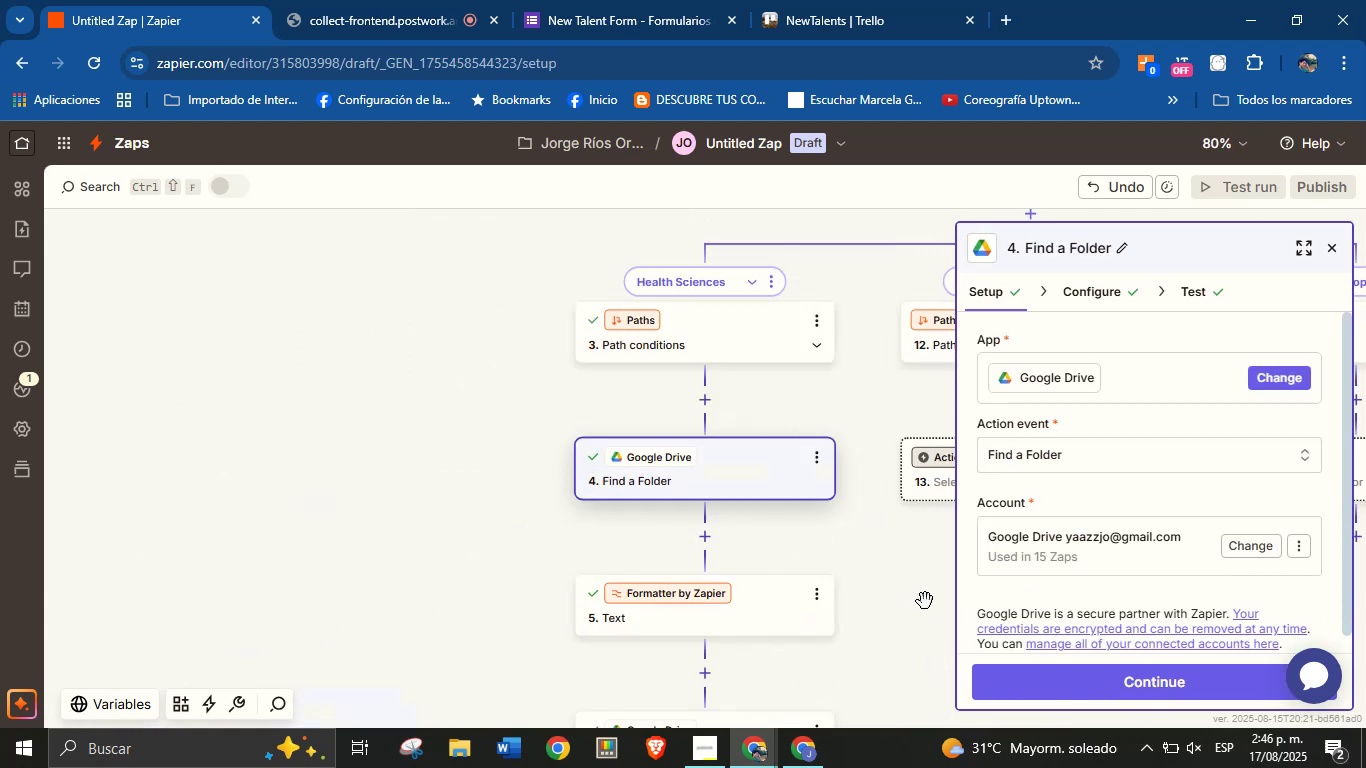 
left_click_drag(start_coordinate=[896, 577], to_coordinate=[678, 609])
 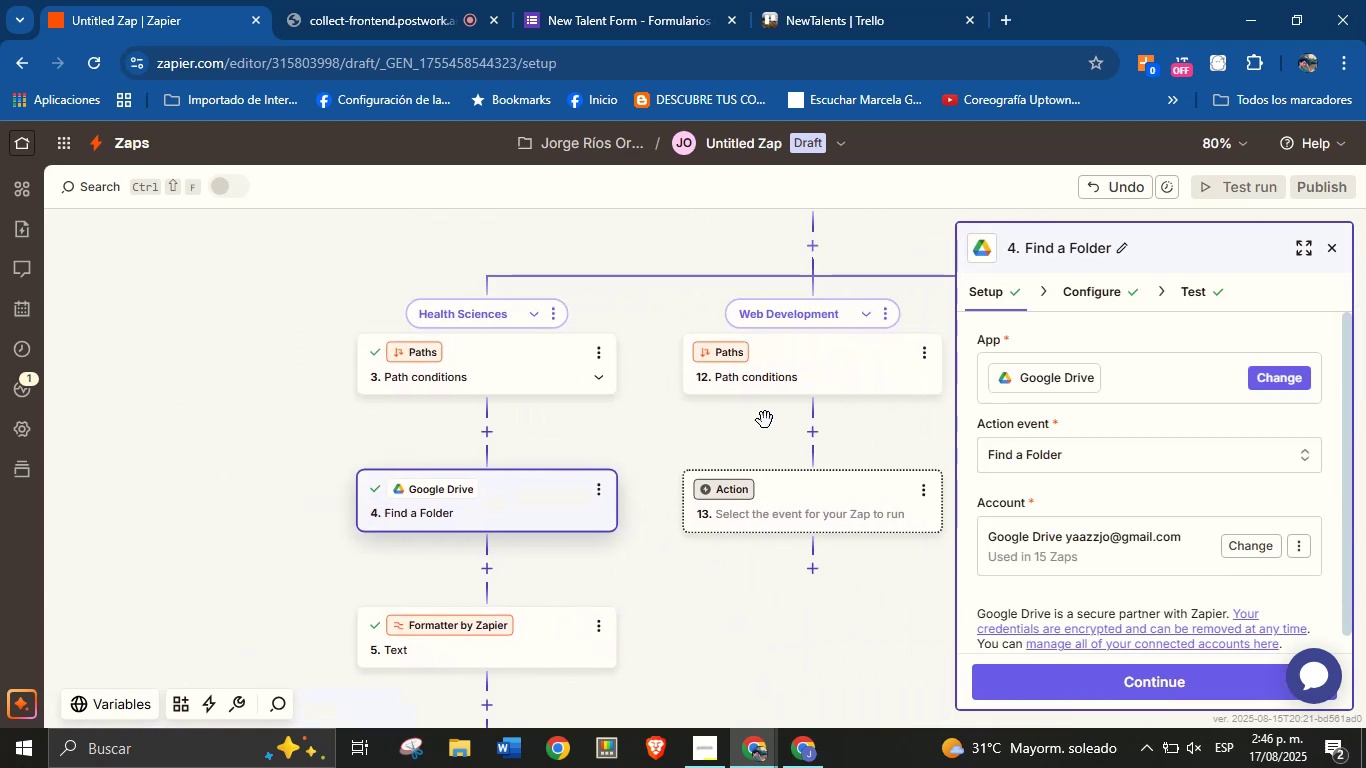 
left_click([796, 380])
 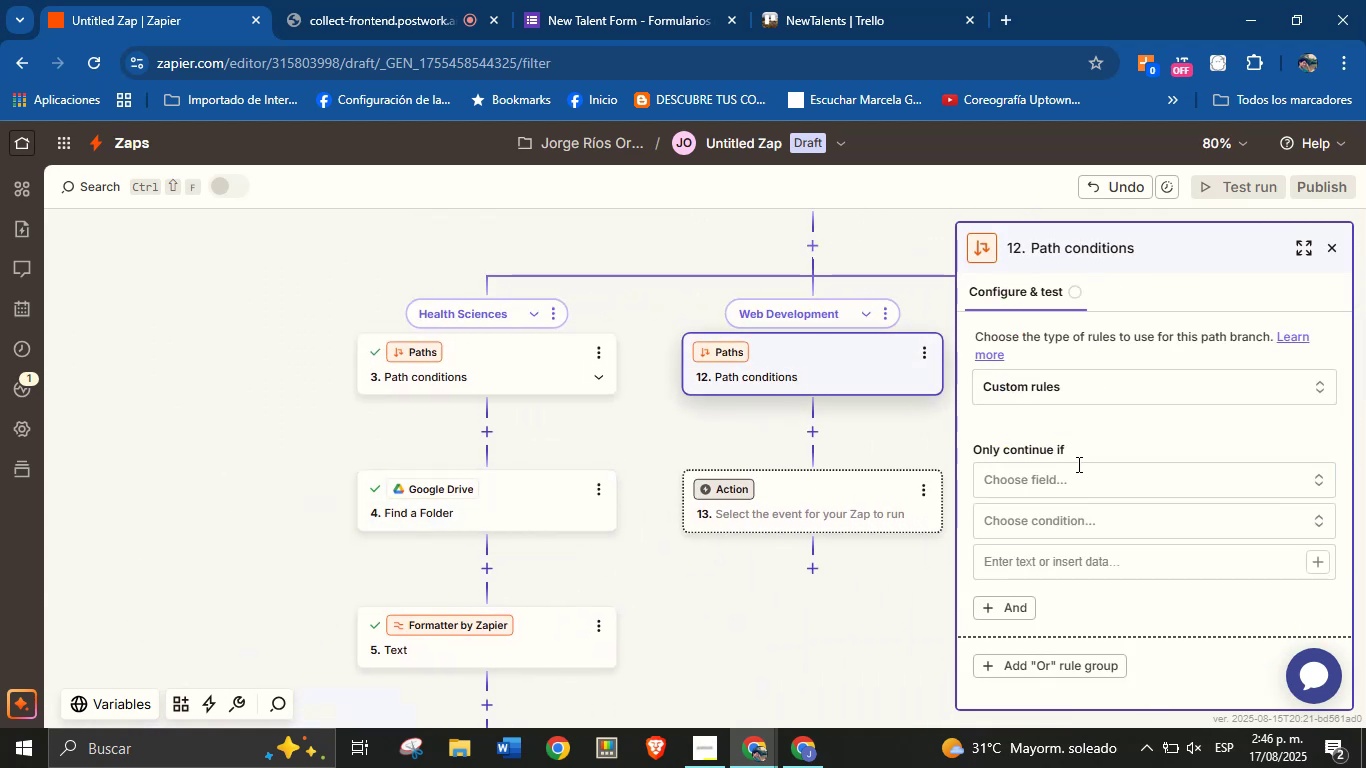 
left_click([1119, 470])
 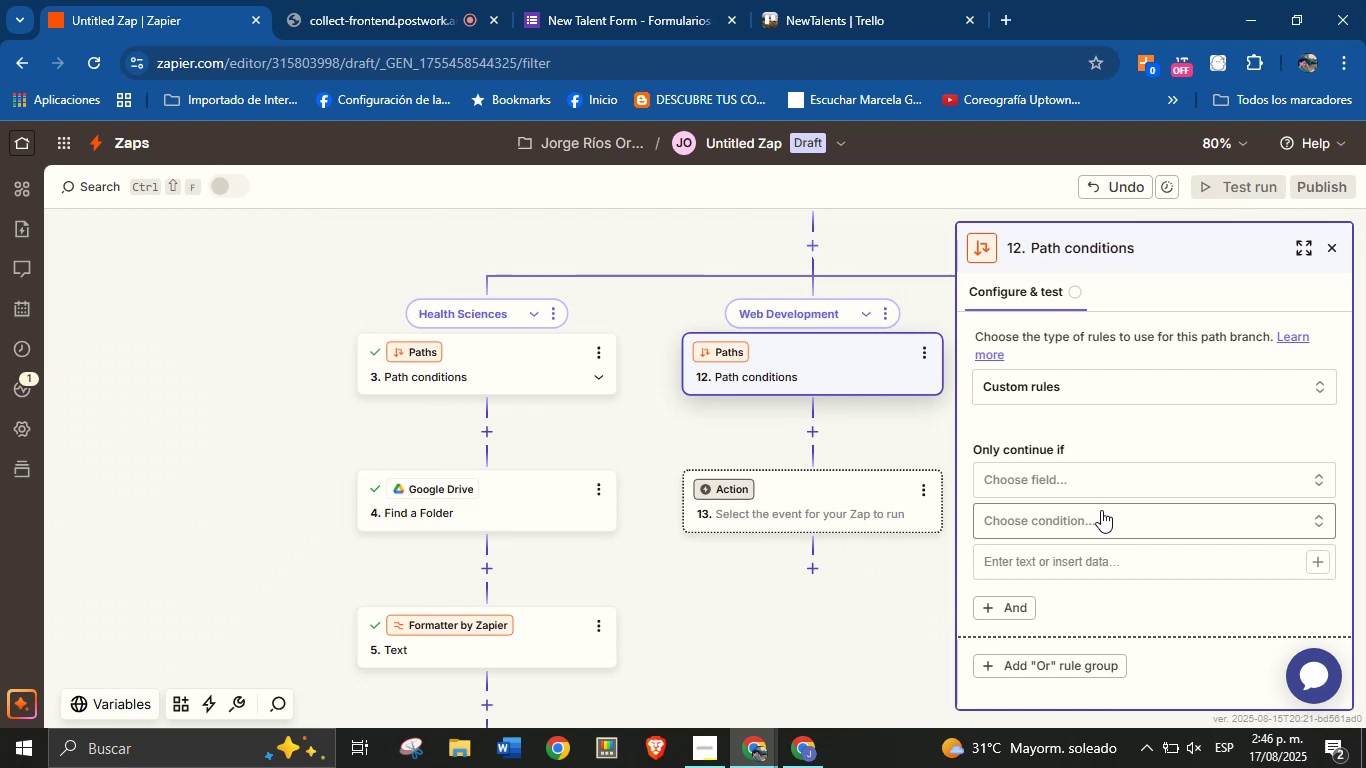 
left_click([1093, 482])
 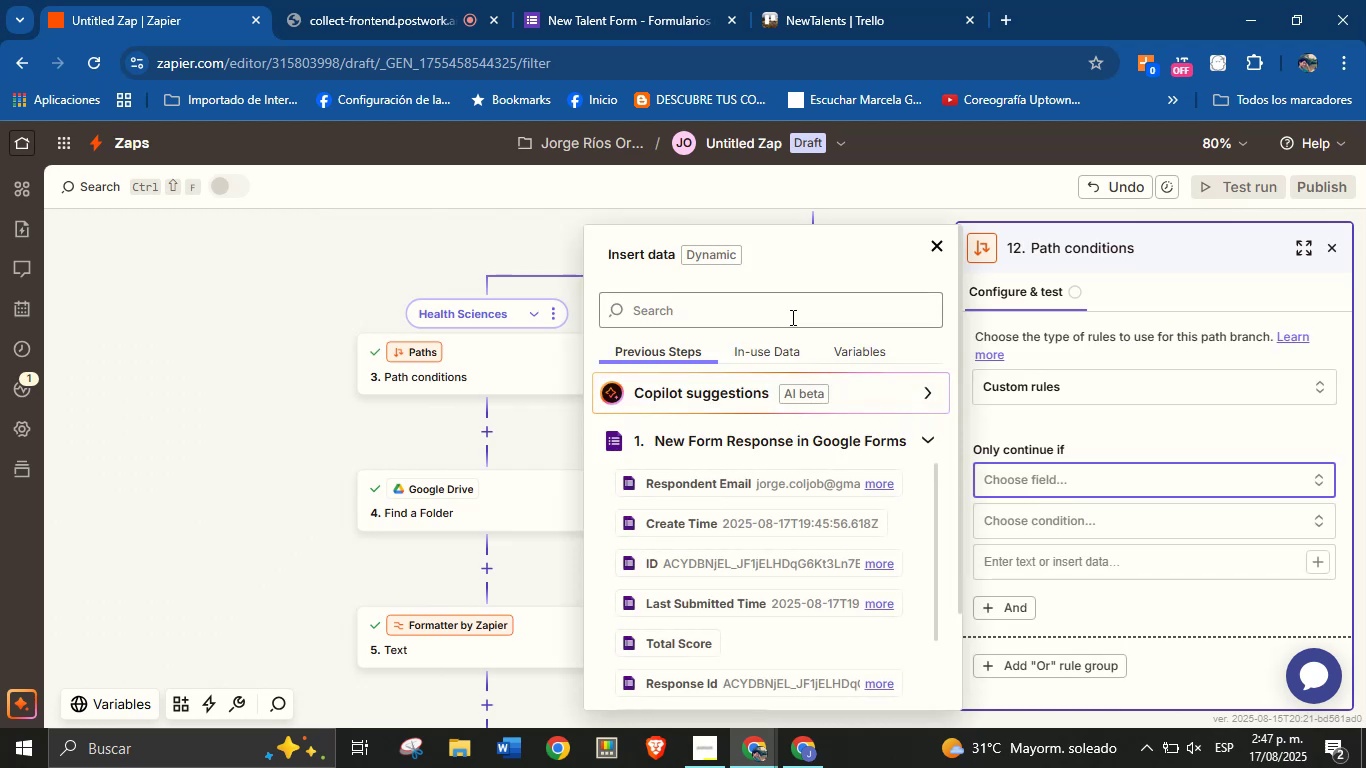 
type(are)
 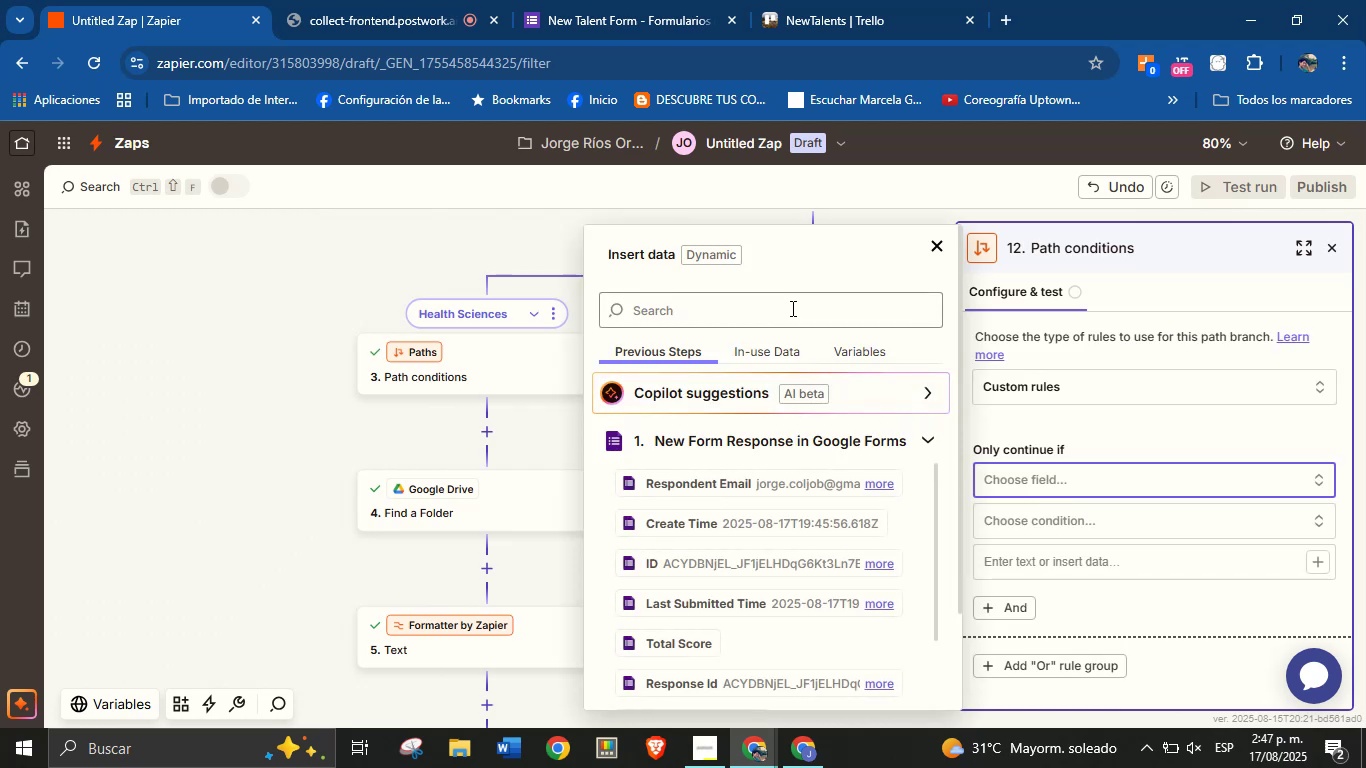 
left_click([791, 308])
 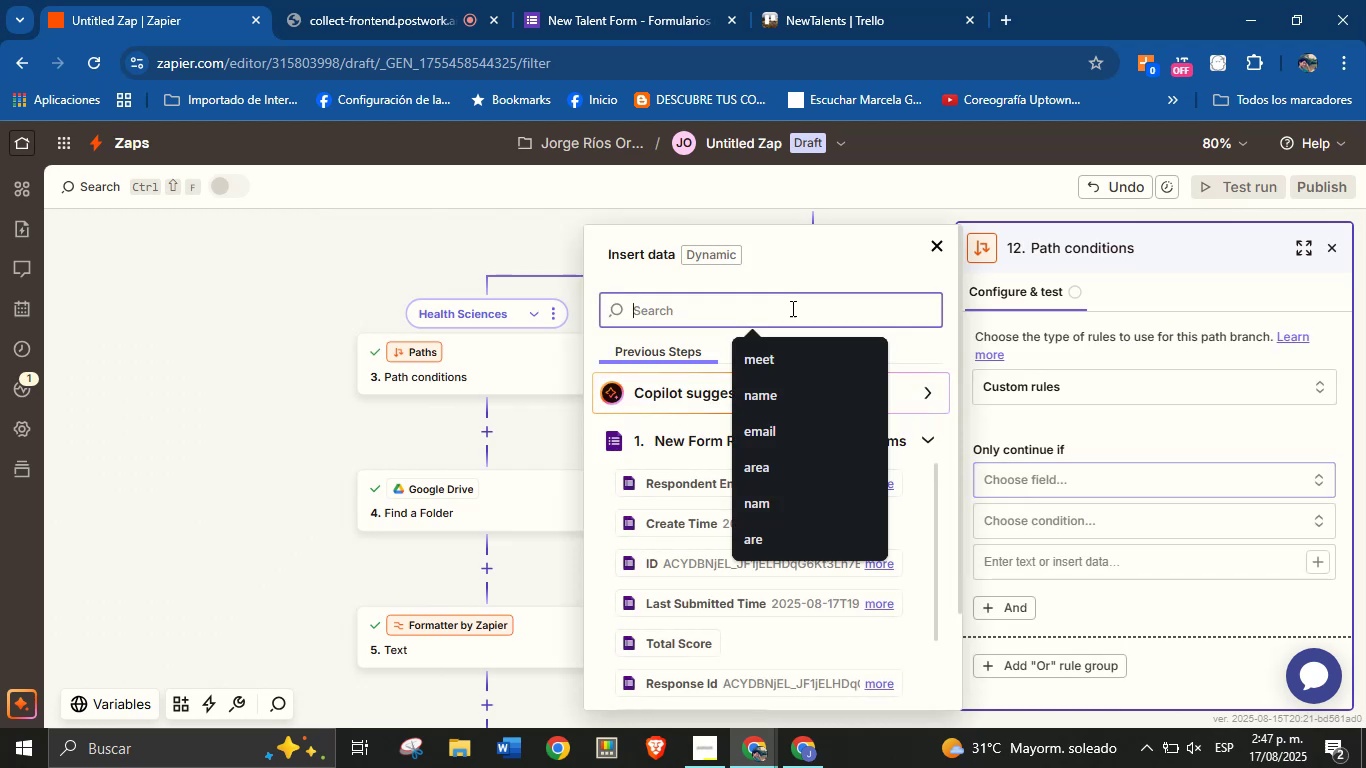 
type(area)
 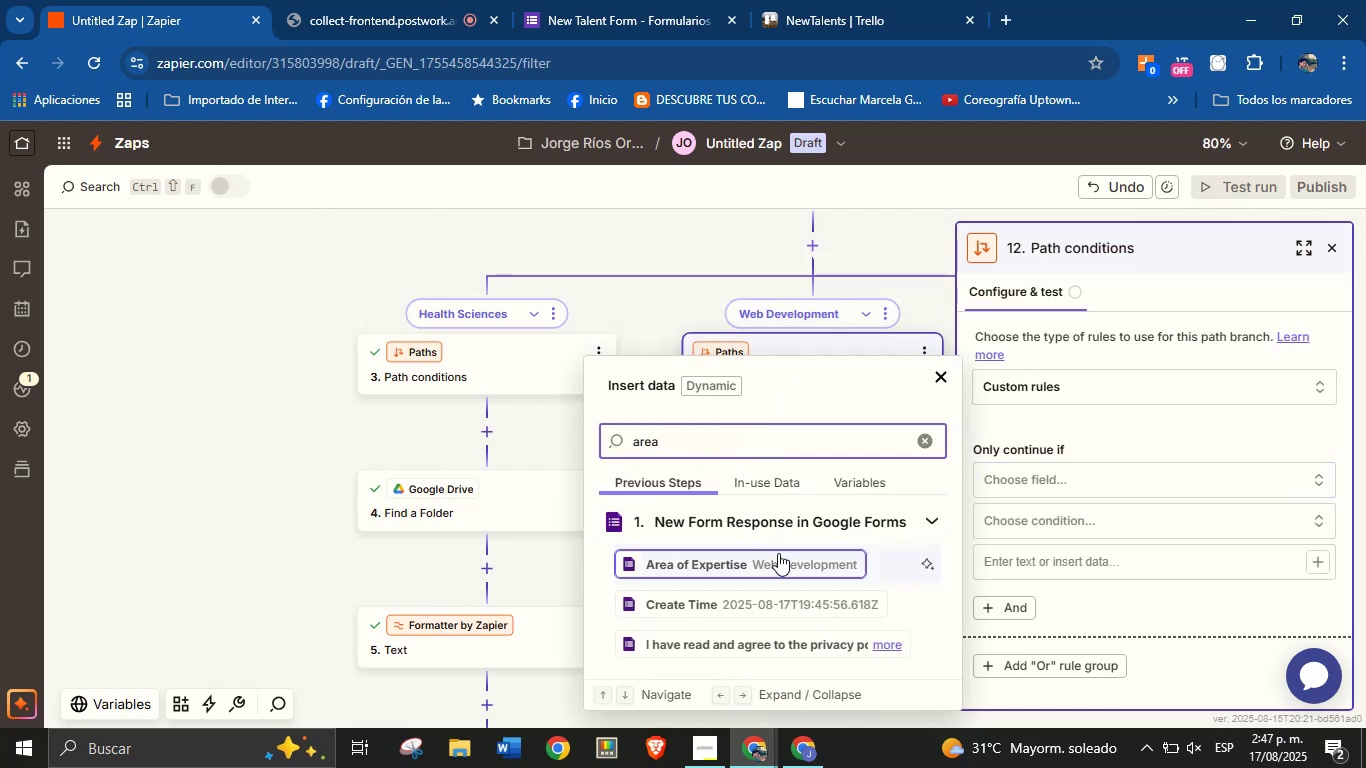 
left_click([778, 557])
 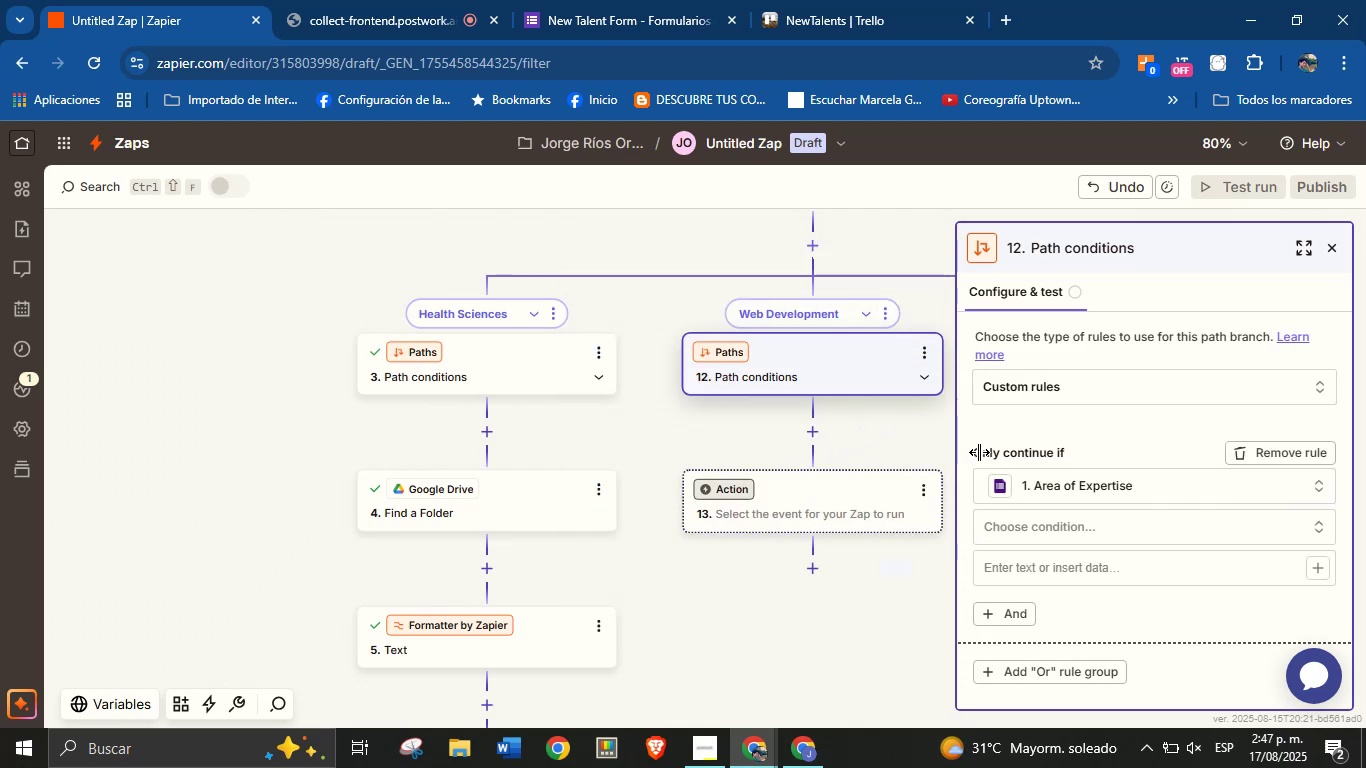 
left_click([1057, 533])
 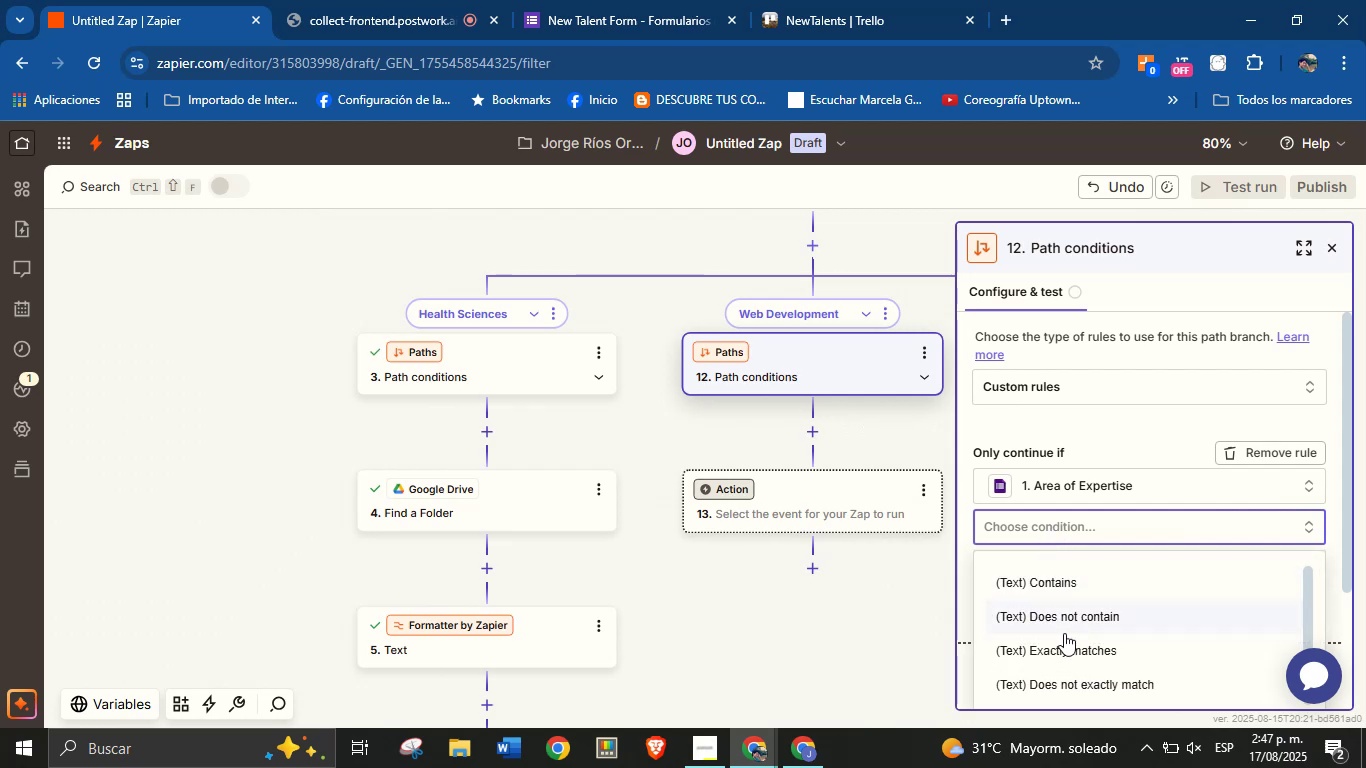 
left_click([1073, 645])
 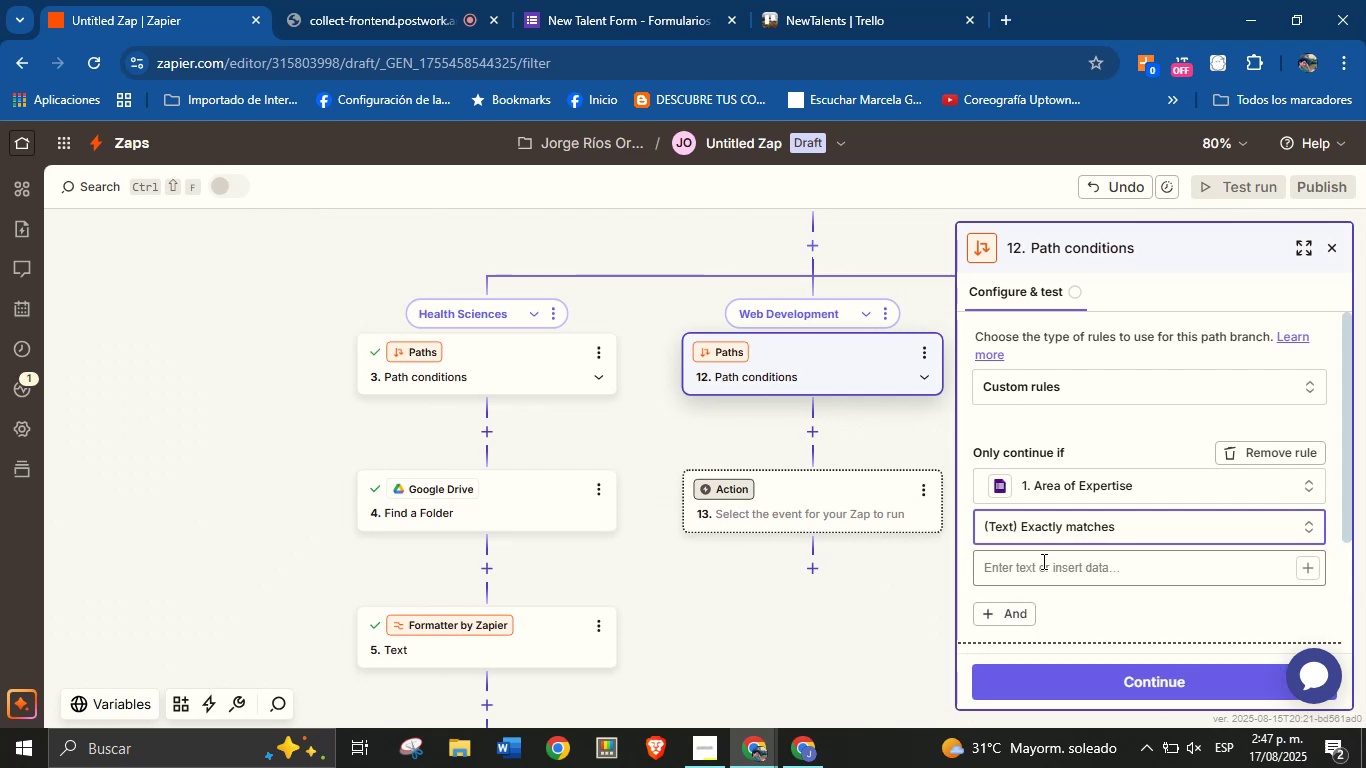 
left_click([1044, 569])
 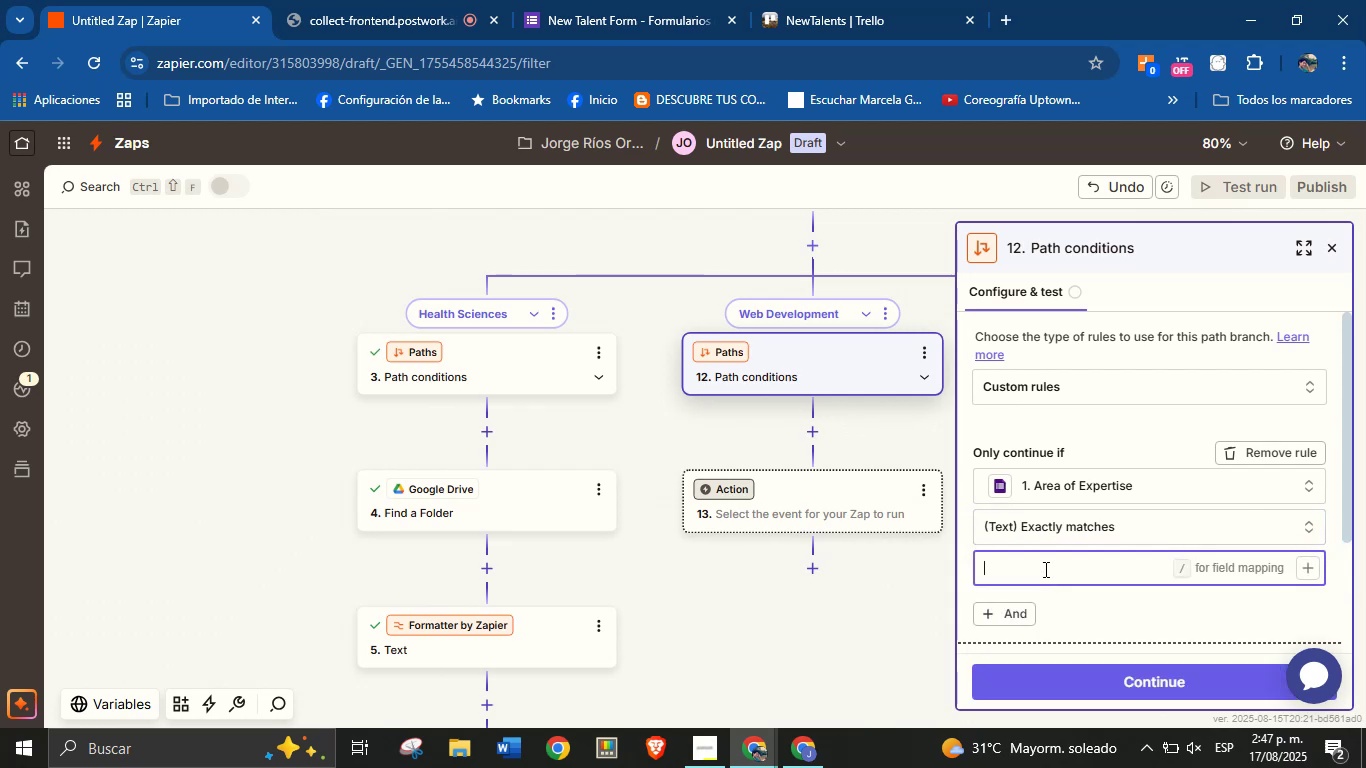 
key(Meta+MetaLeft)
 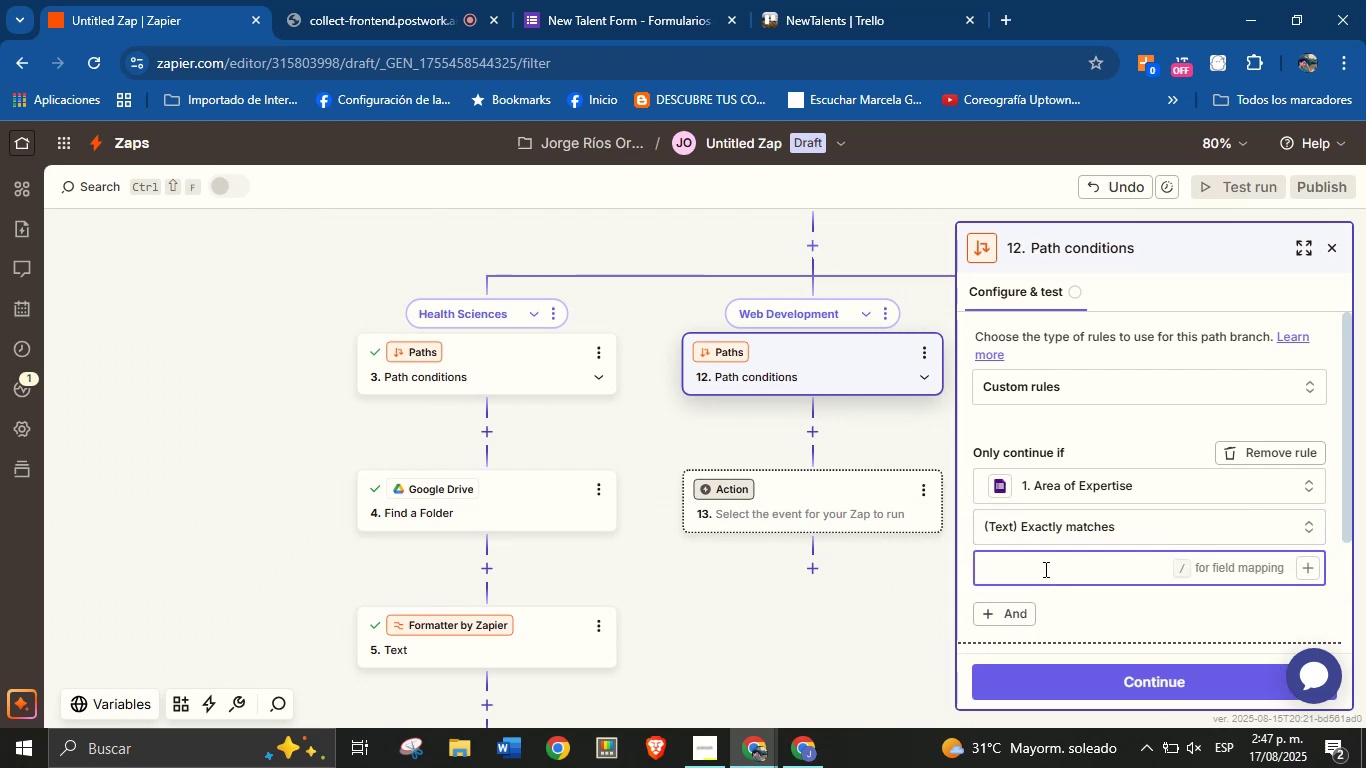 
key(Meta+V)
 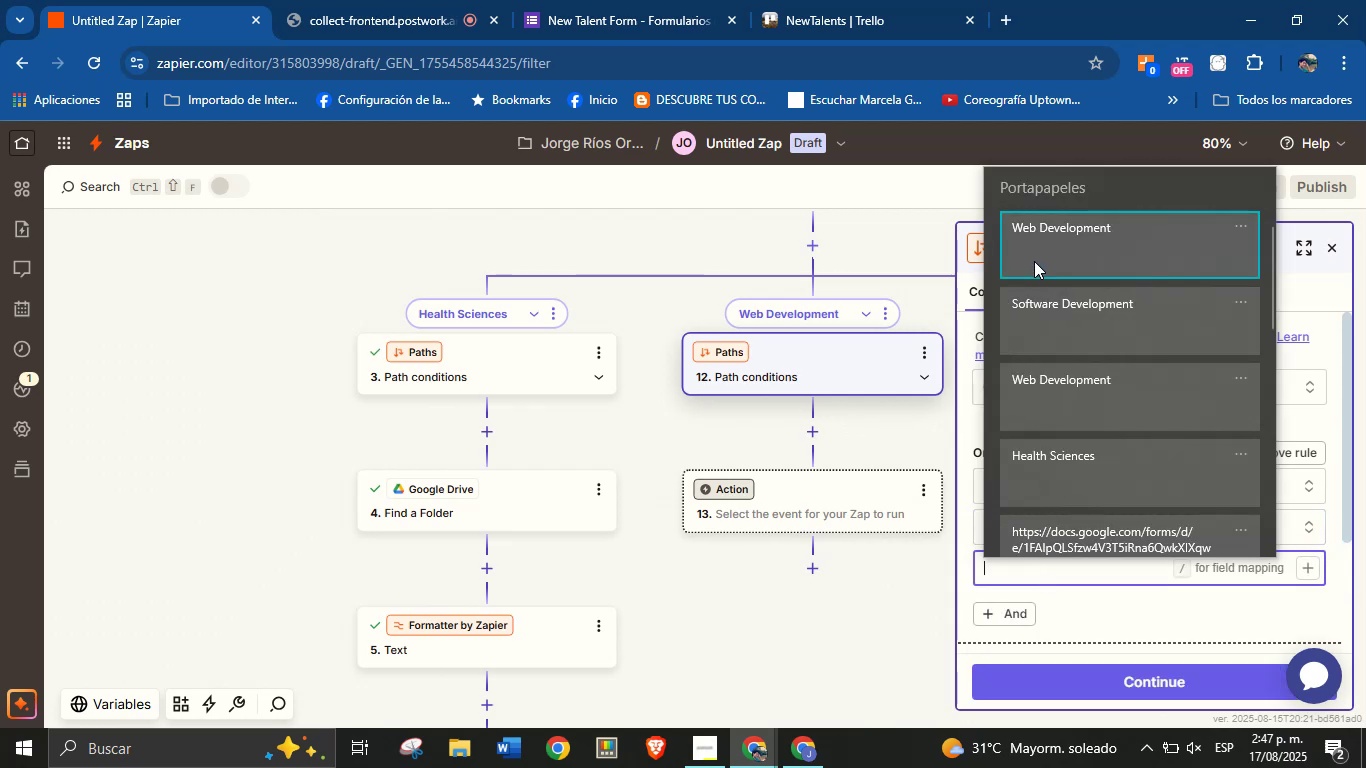 
left_click([1034, 260])
 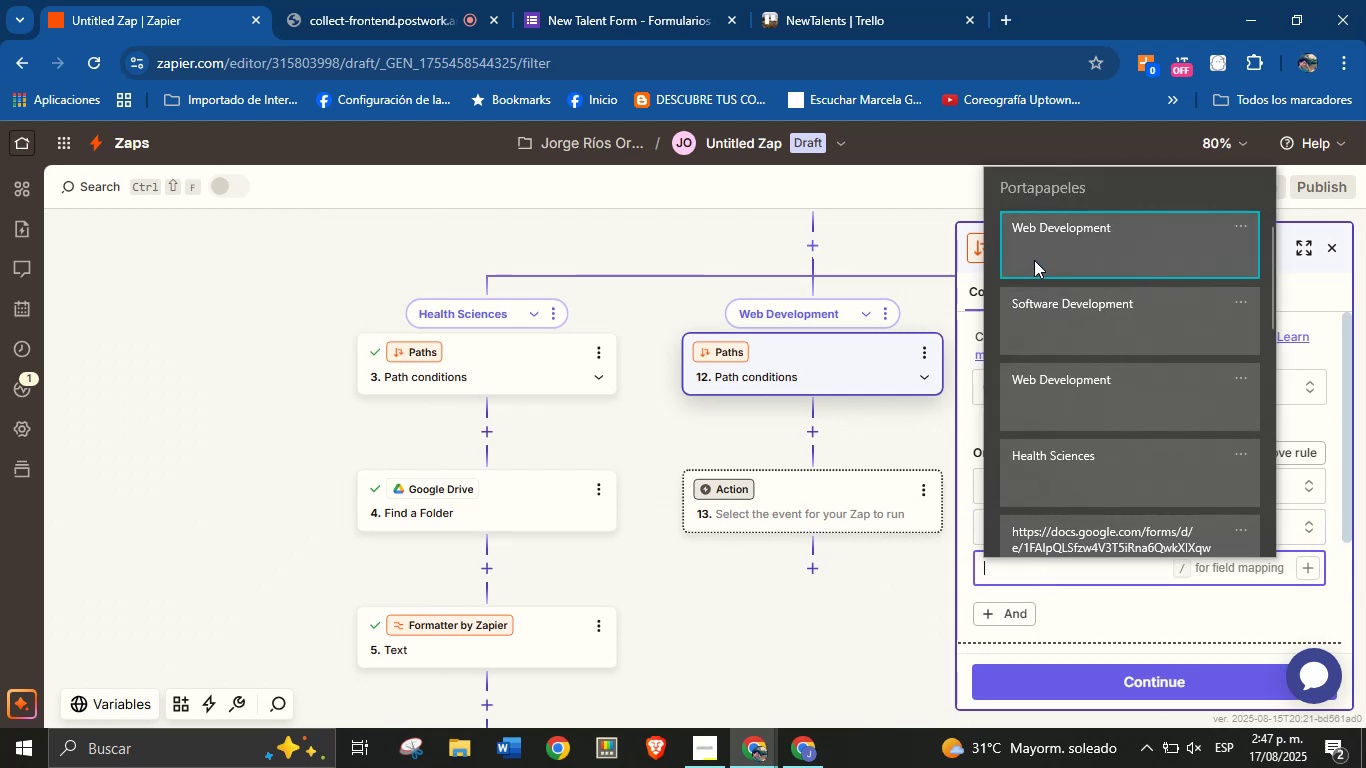 
key(Control+ControlLeft)
 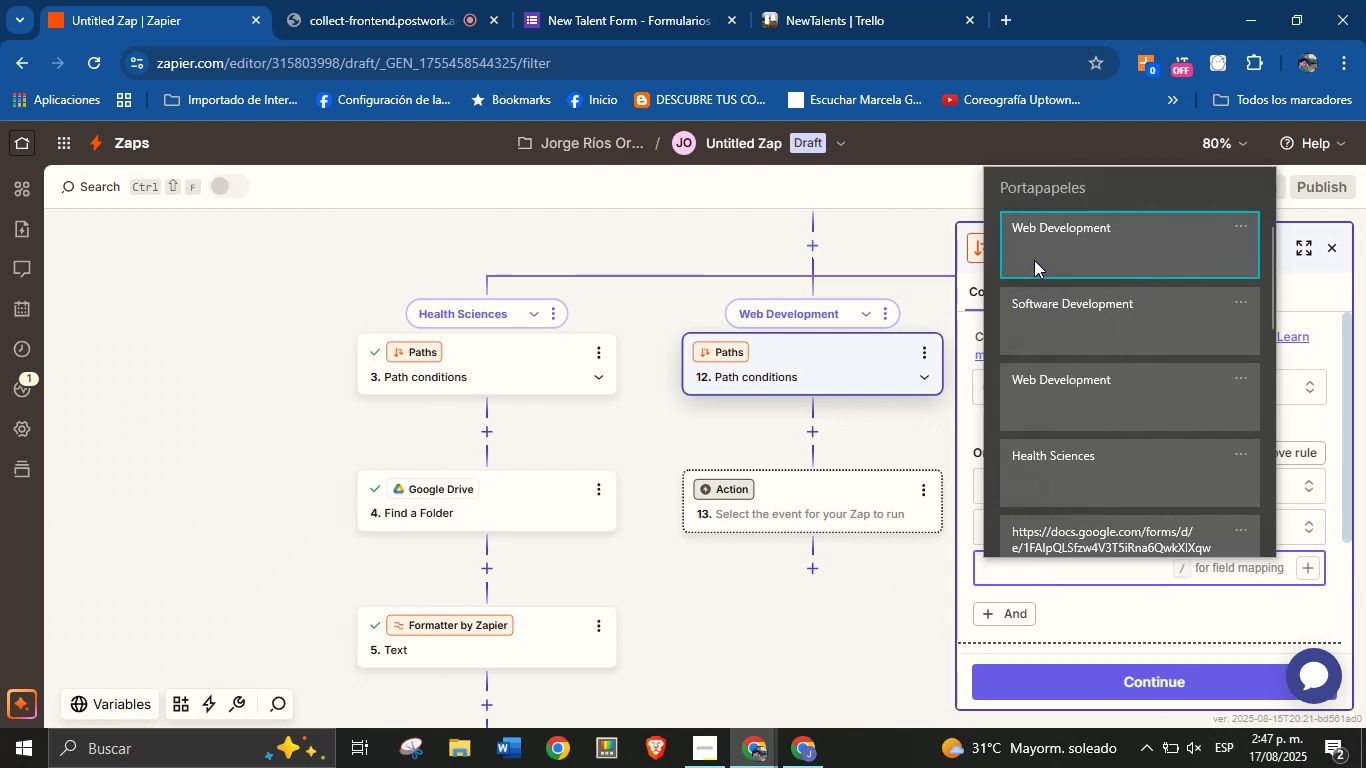 
key(Control+V)
 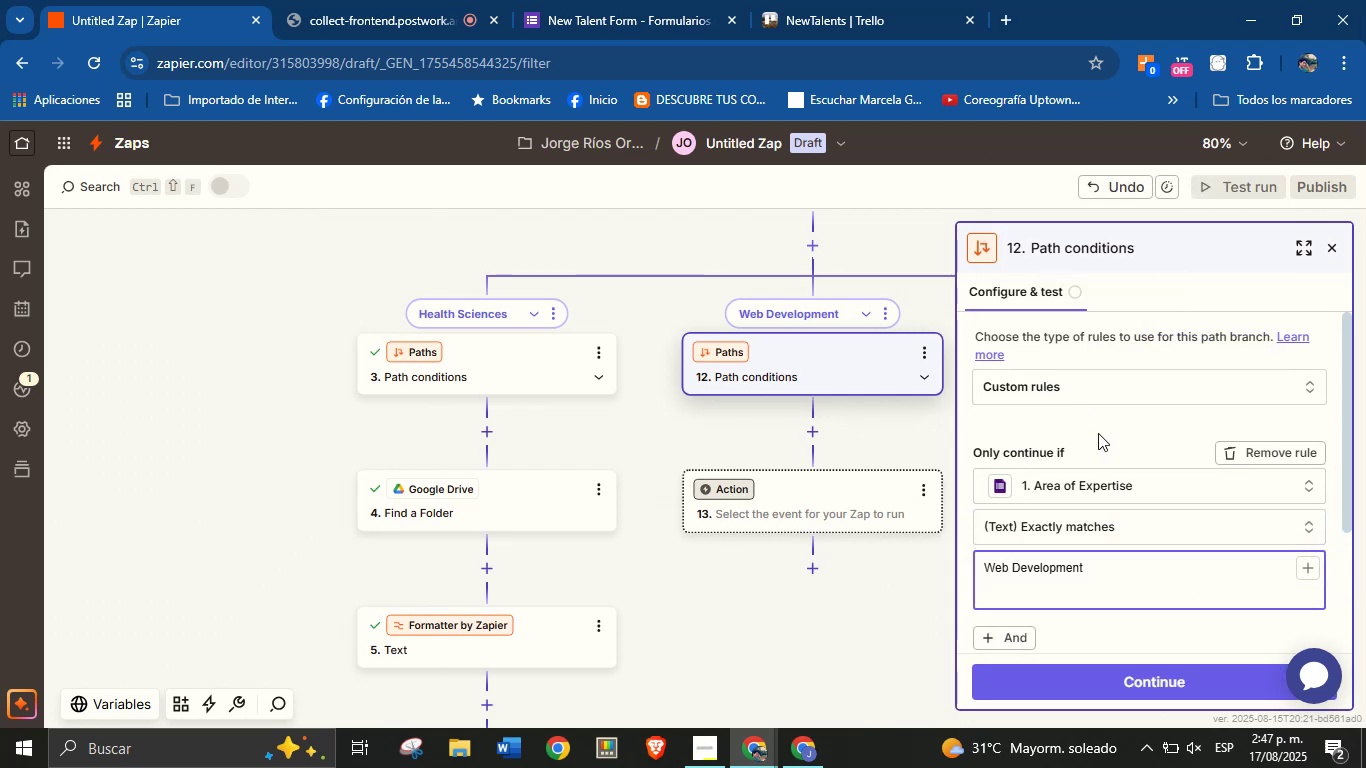 
key(Backspace)
 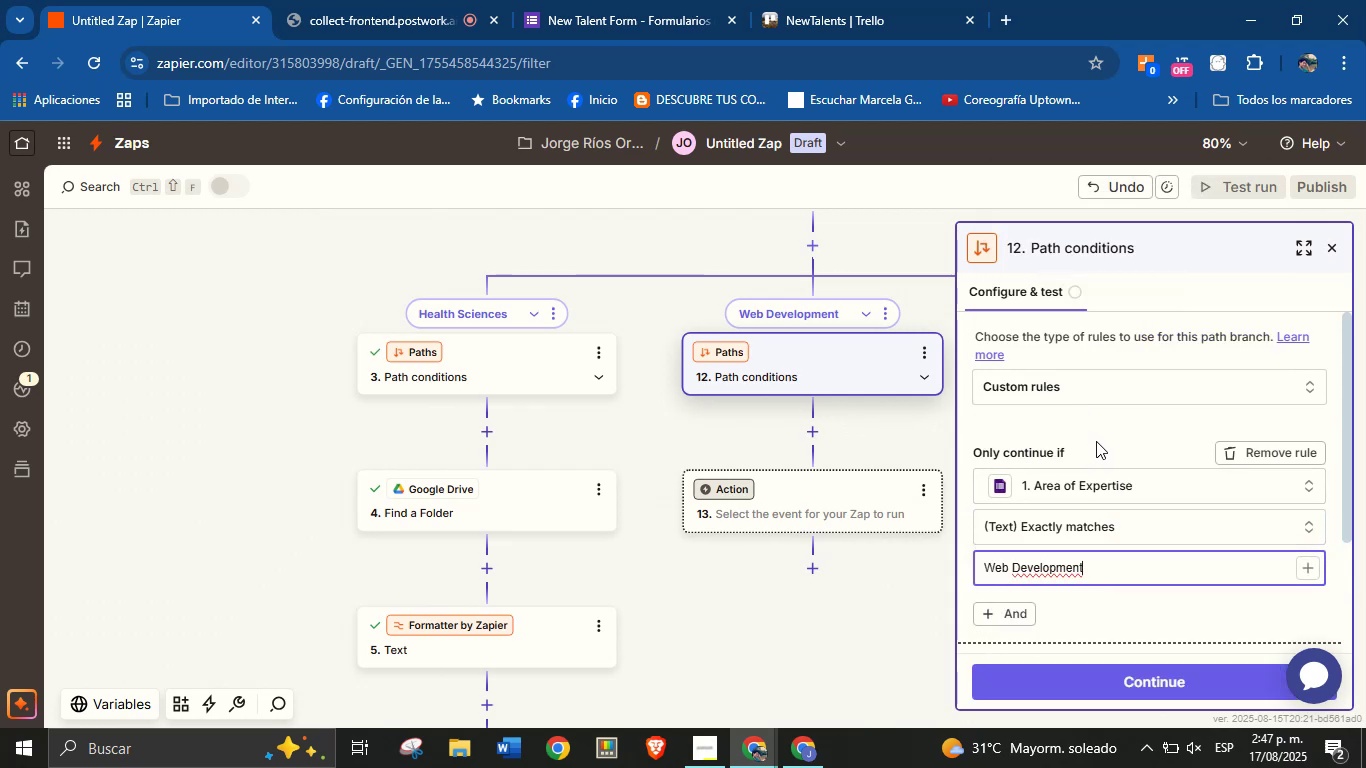 
left_click([1097, 439])
 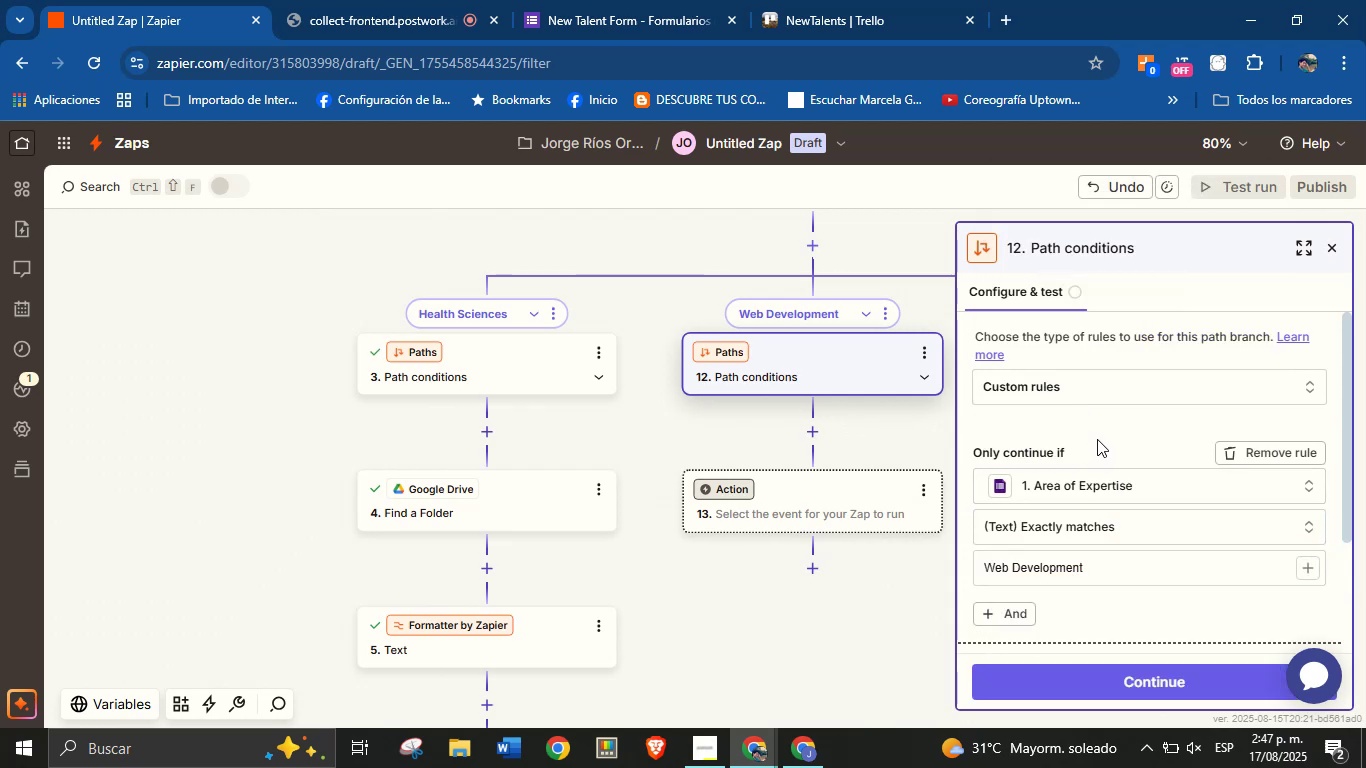 
scroll: coordinate [1099, 458], scroll_direction: down, amount: 3.0
 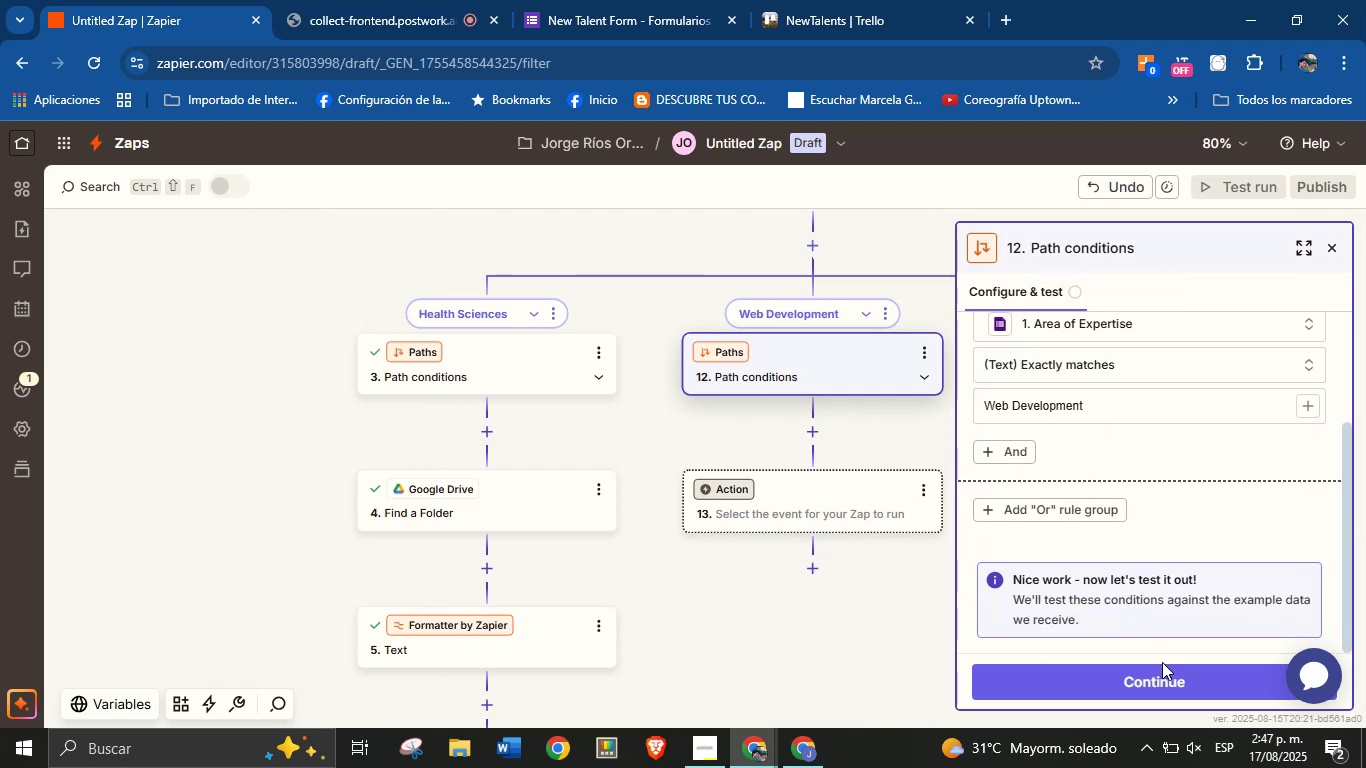 
left_click([1166, 672])
 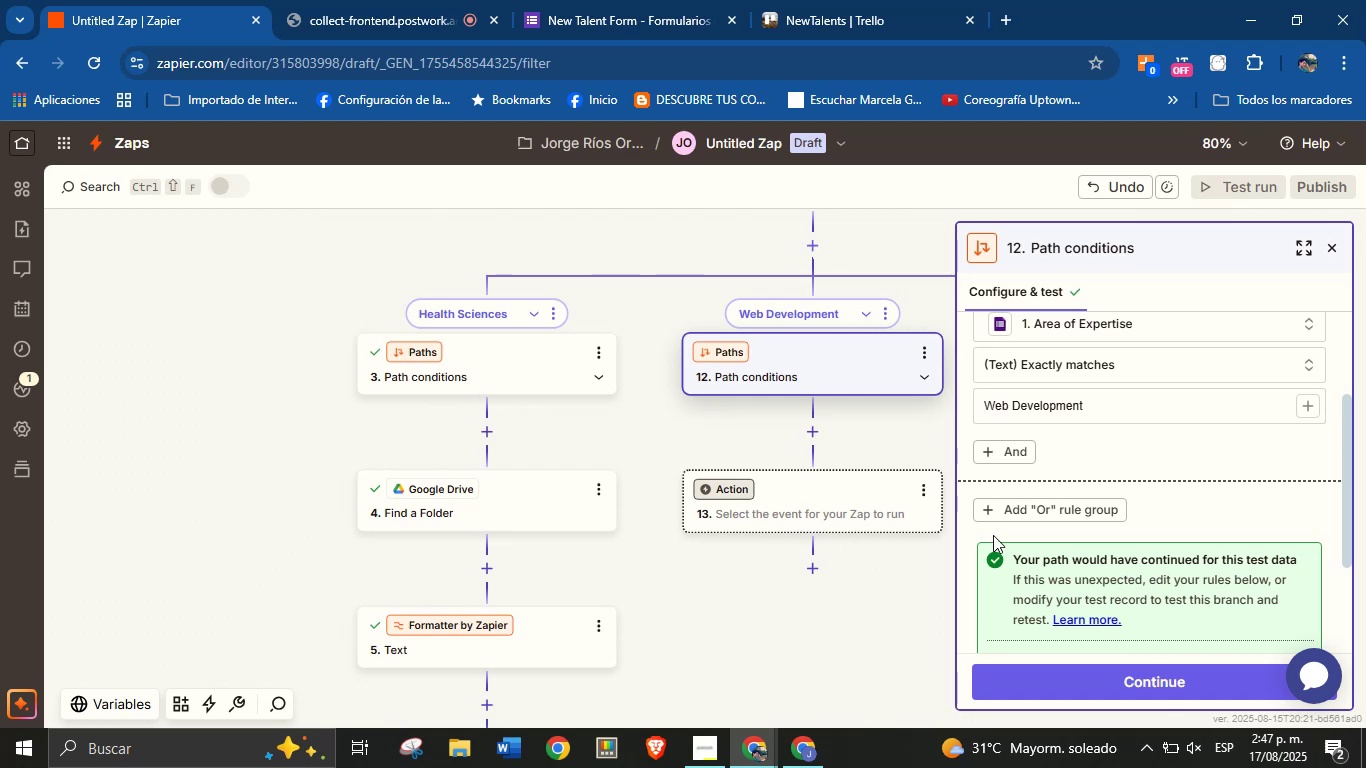 
left_click([1148, 682])
 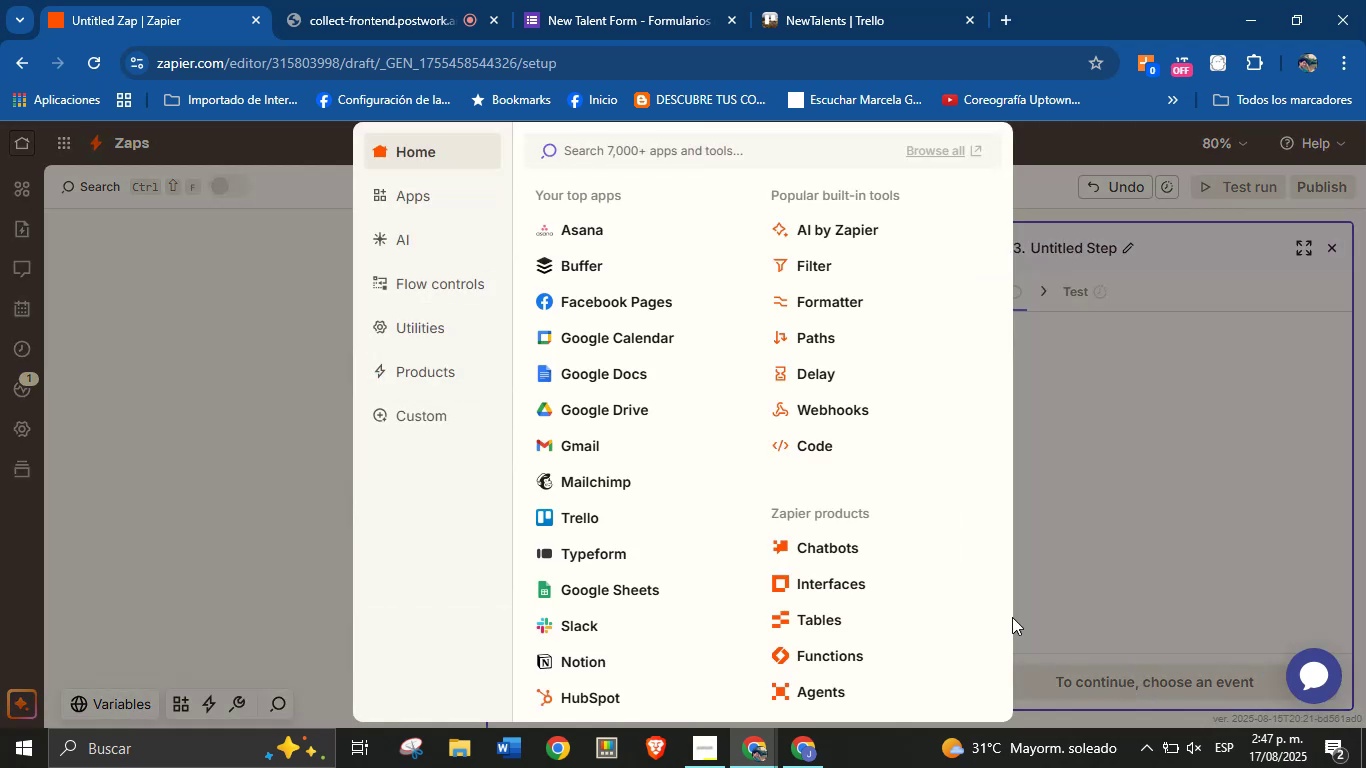 
mouse_move([606, 415])
 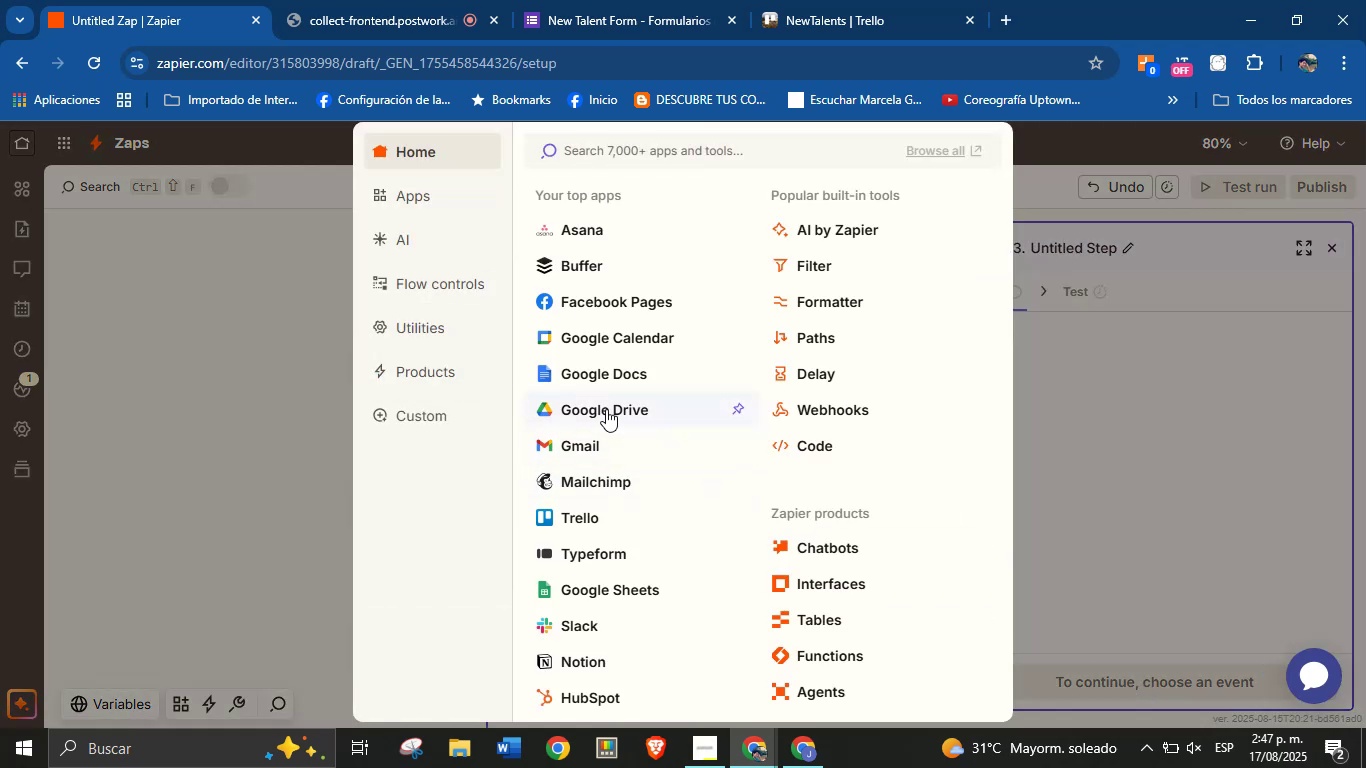 
left_click([606, 409])
 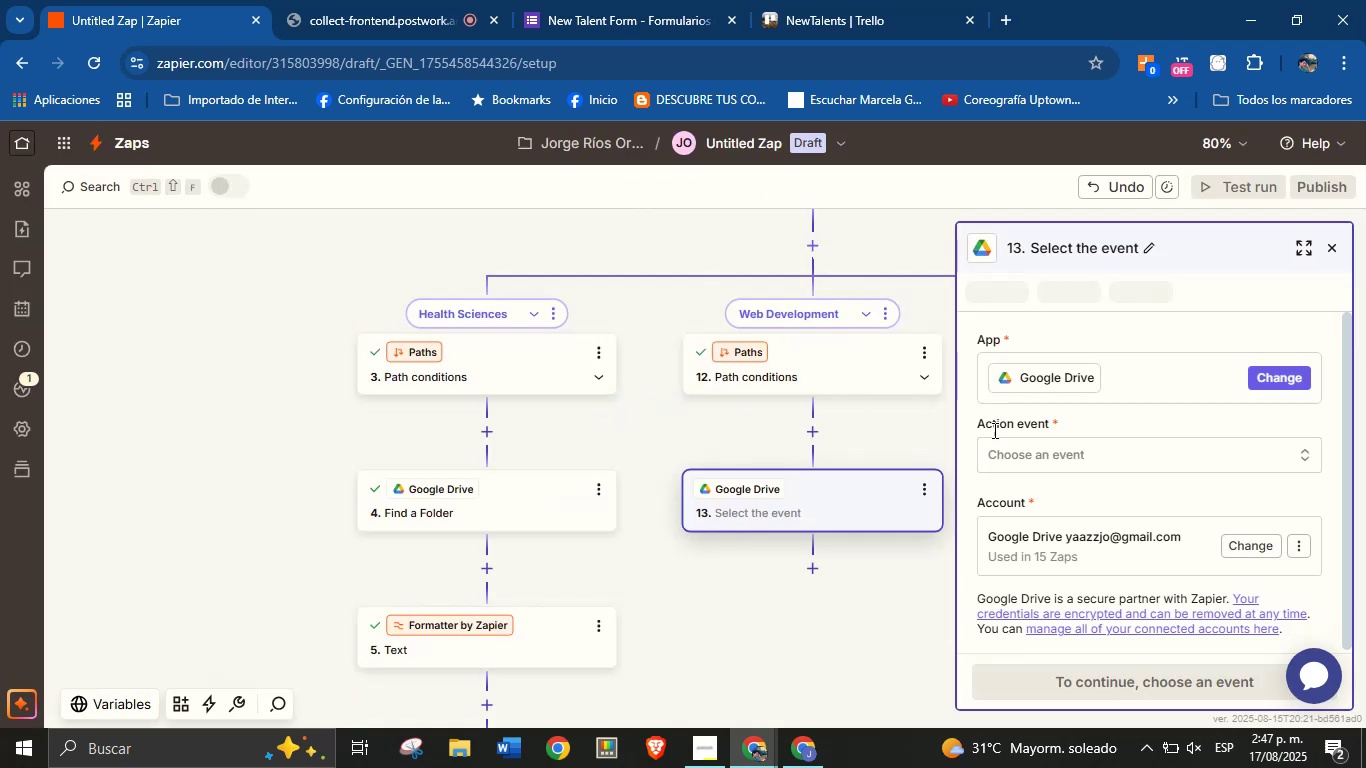 
left_click([1025, 453])
 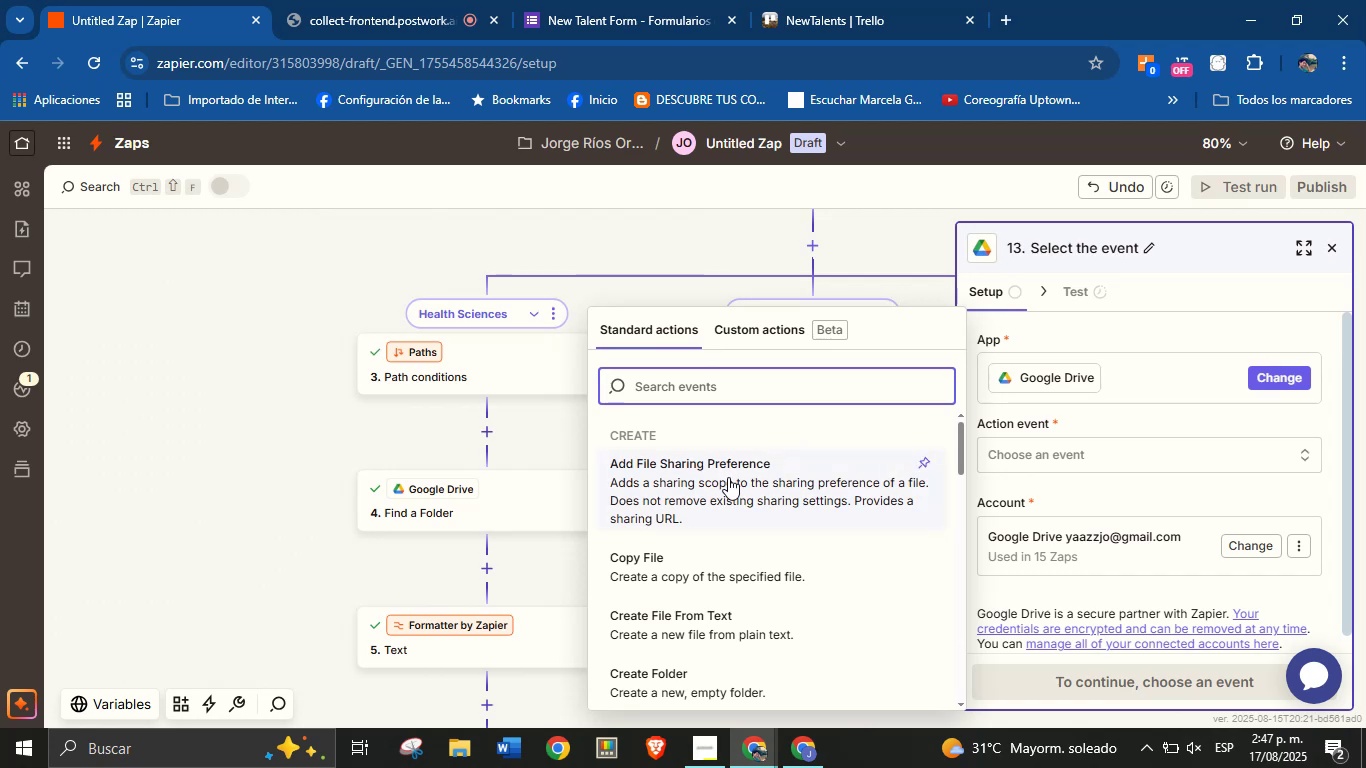 
wait(5.82)
 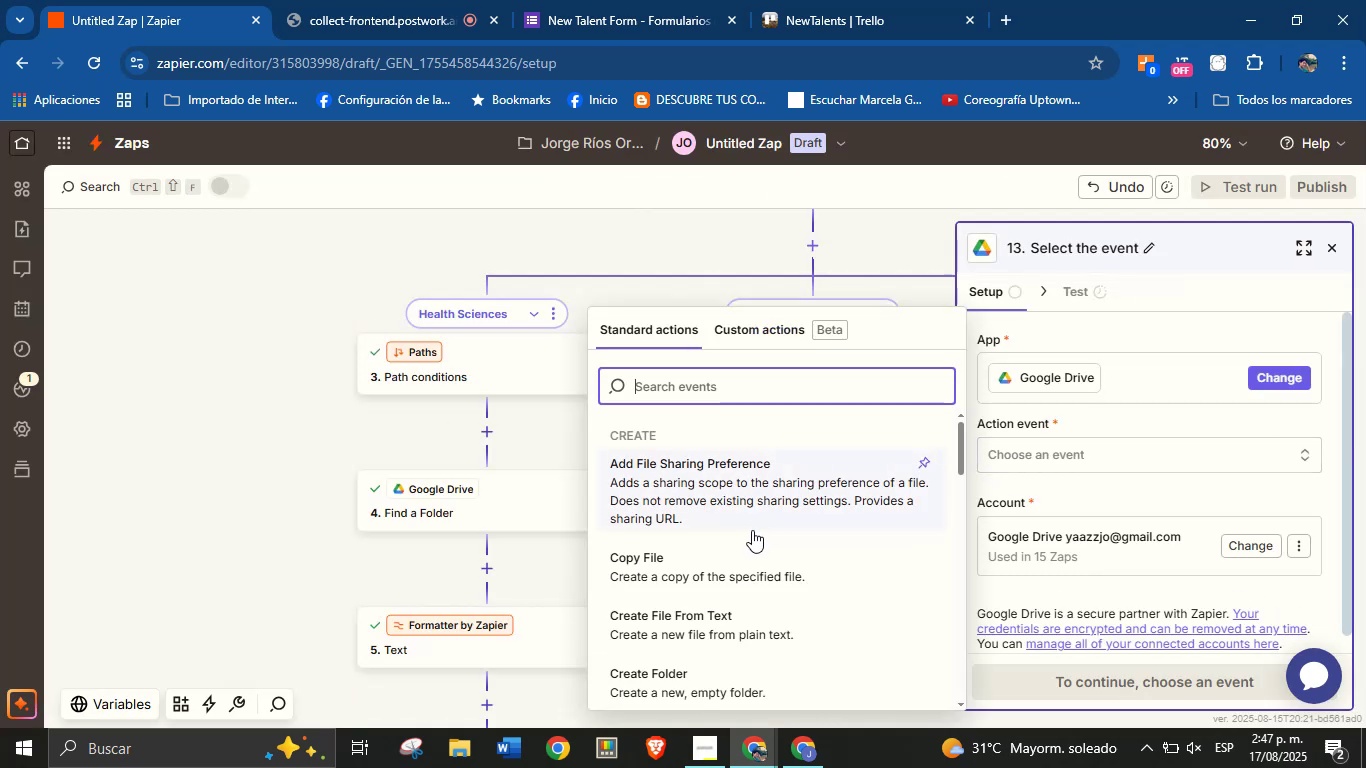 
type(folder)
 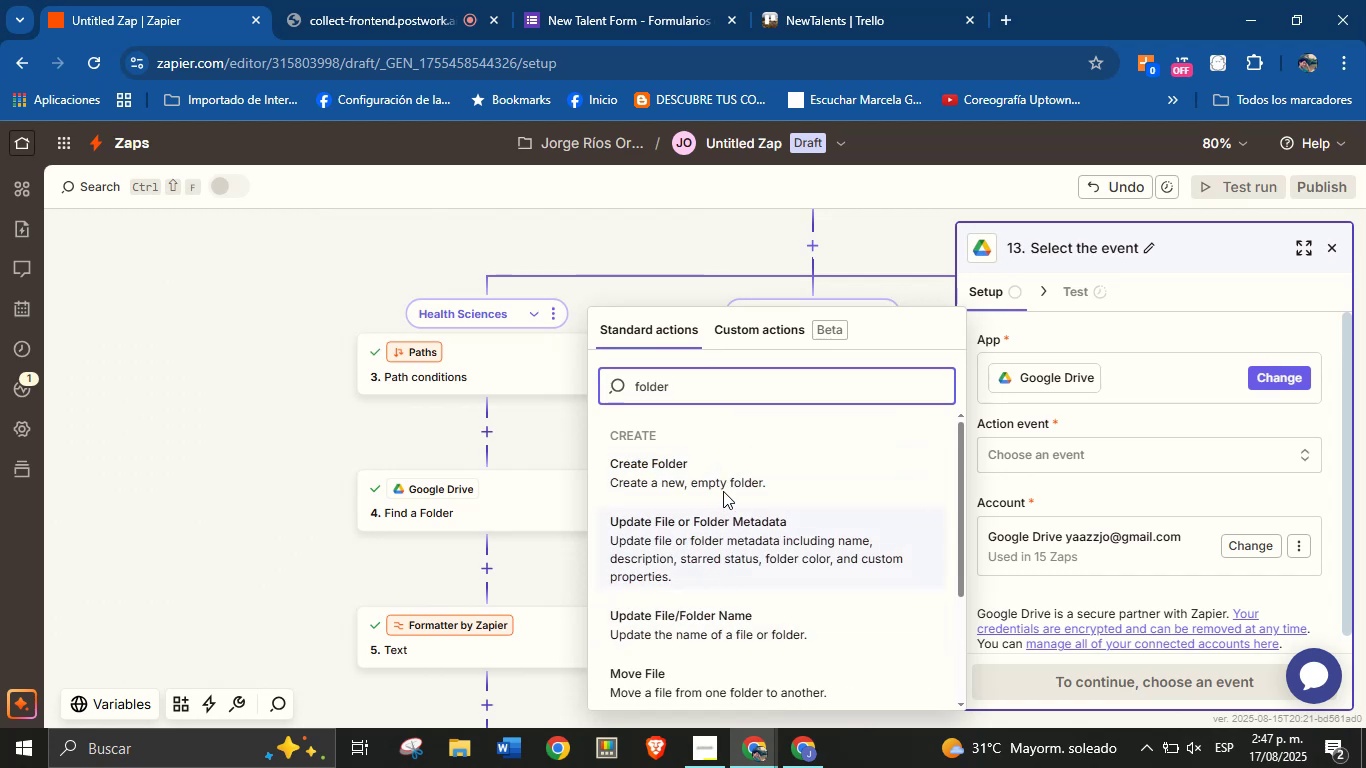 
scroll: coordinate [738, 521], scroll_direction: down, amount: 3.0
 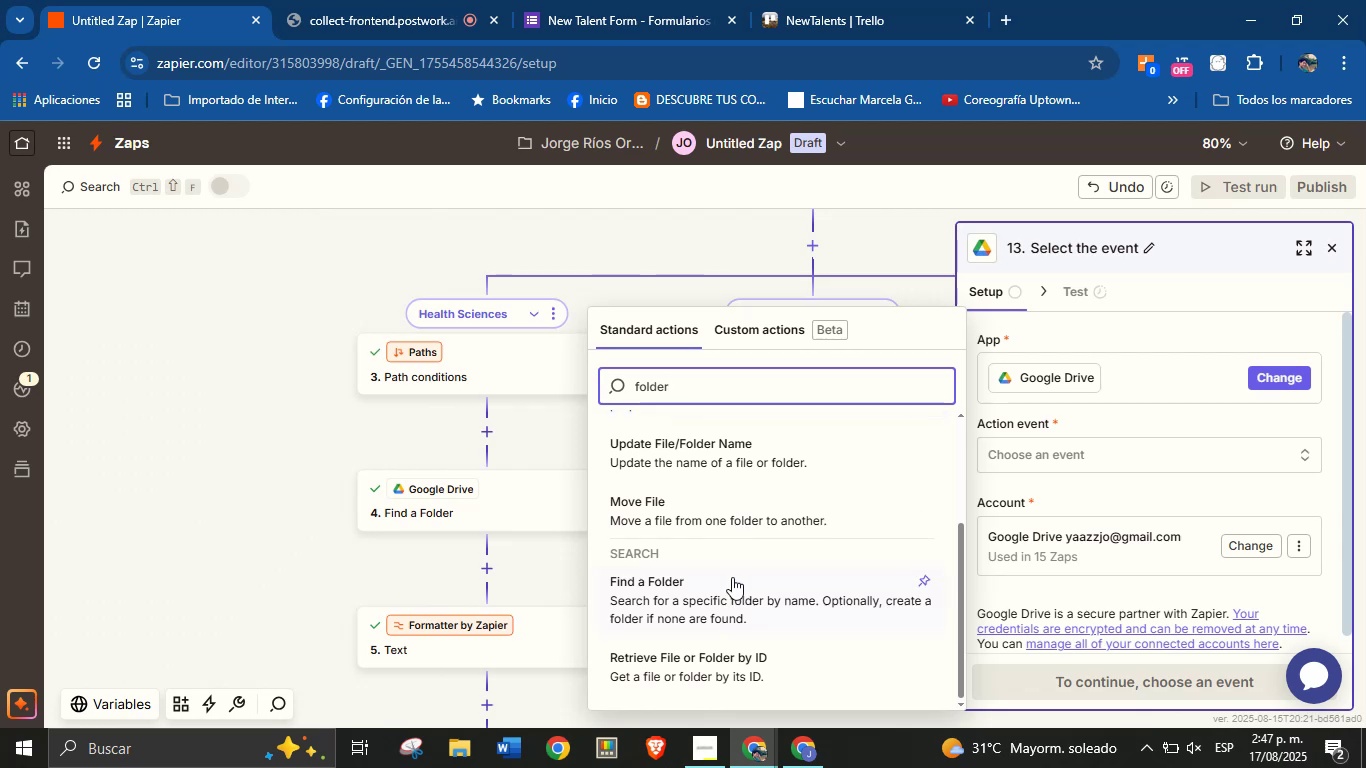 
left_click([730, 588])
 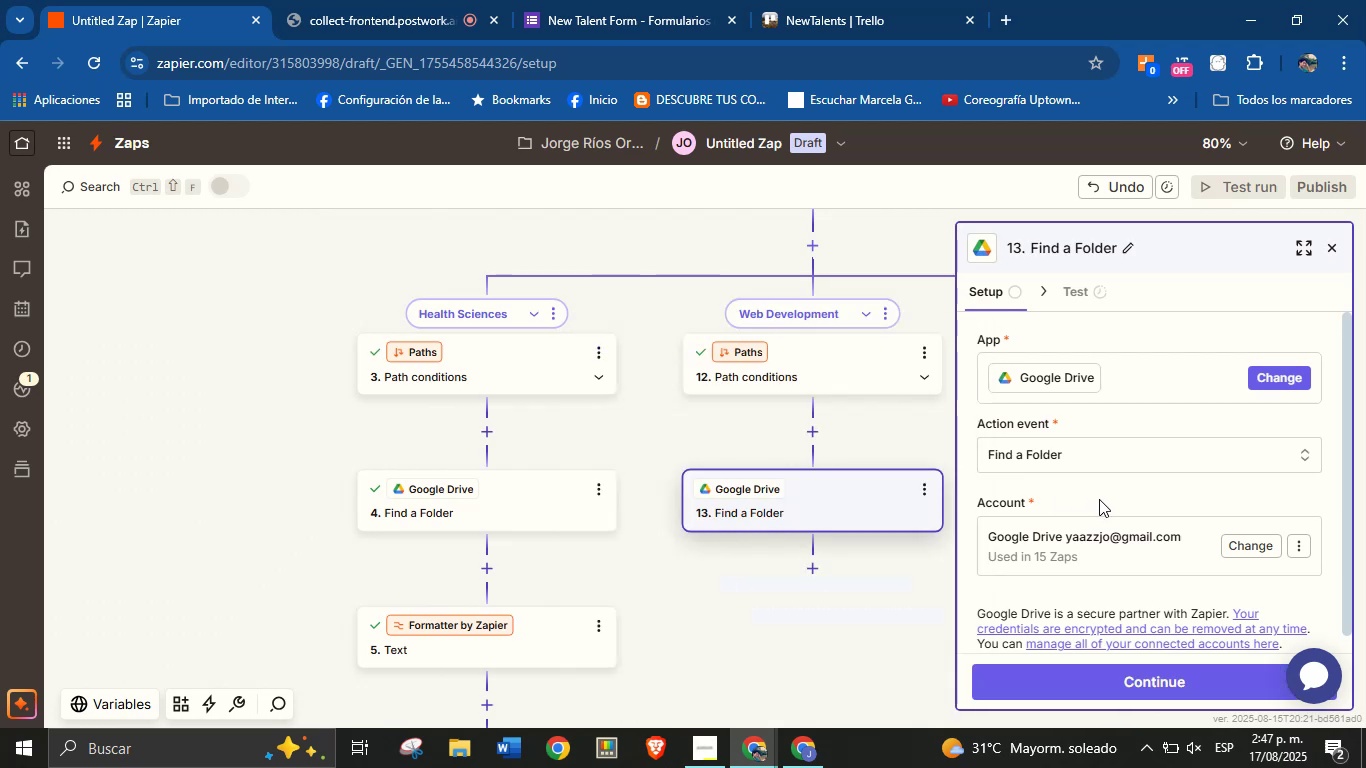 
scroll: coordinate [1145, 566], scroll_direction: down, amount: 3.0
 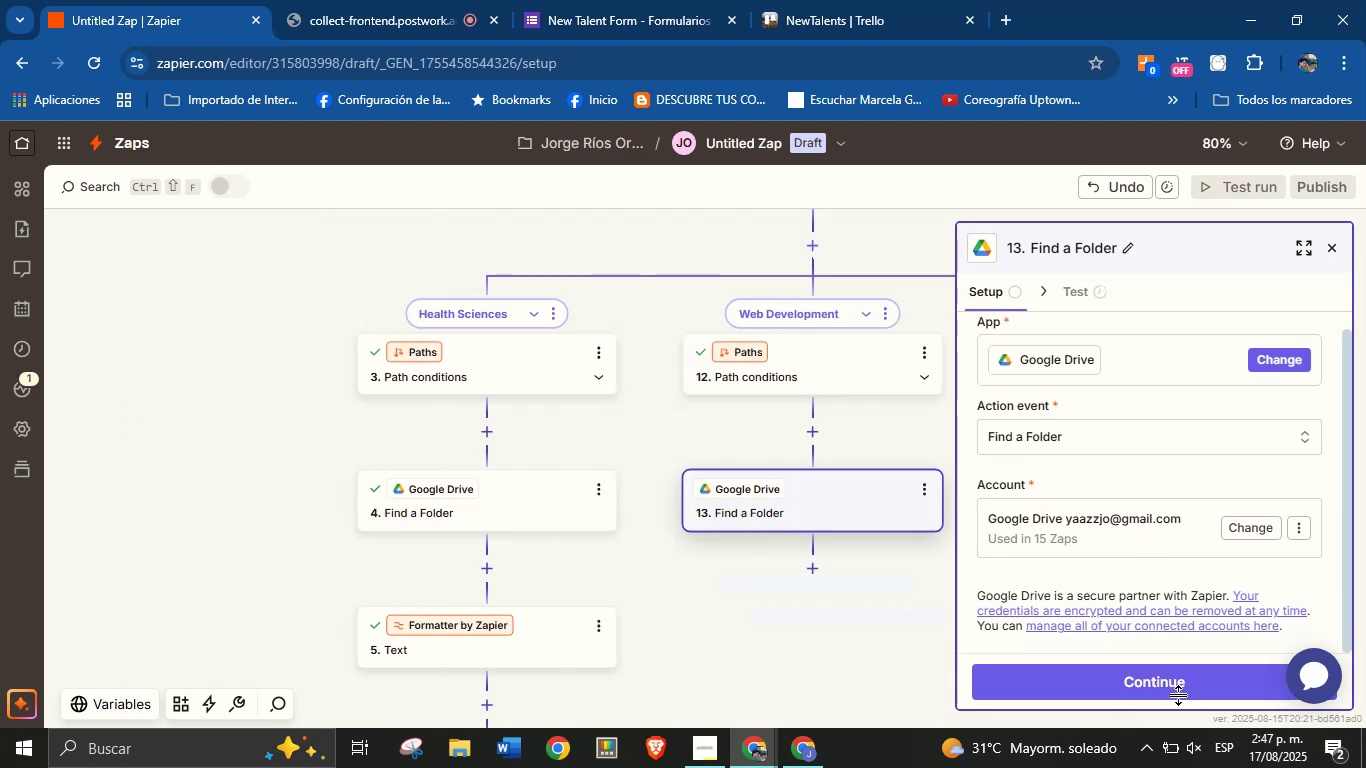 
left_click([1179, 682])
 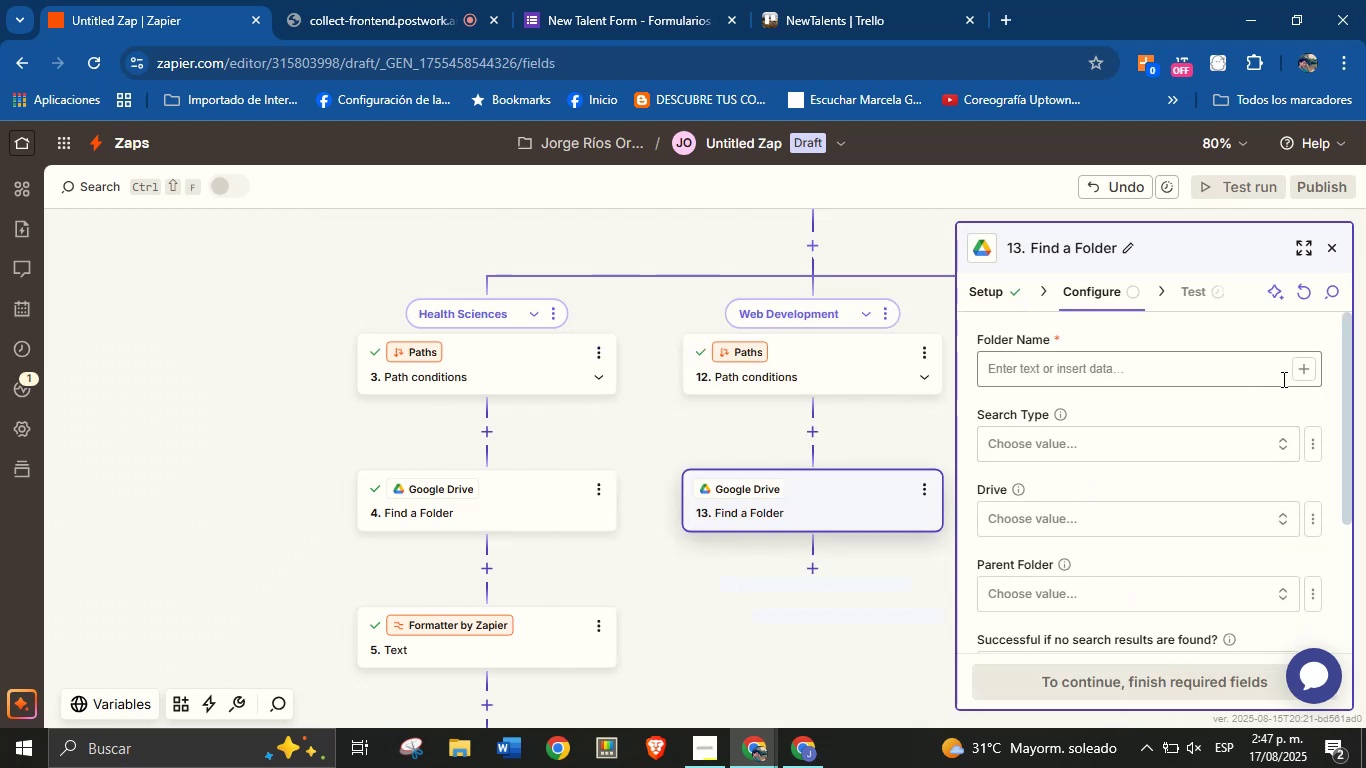 
left_click([1299, 375])
 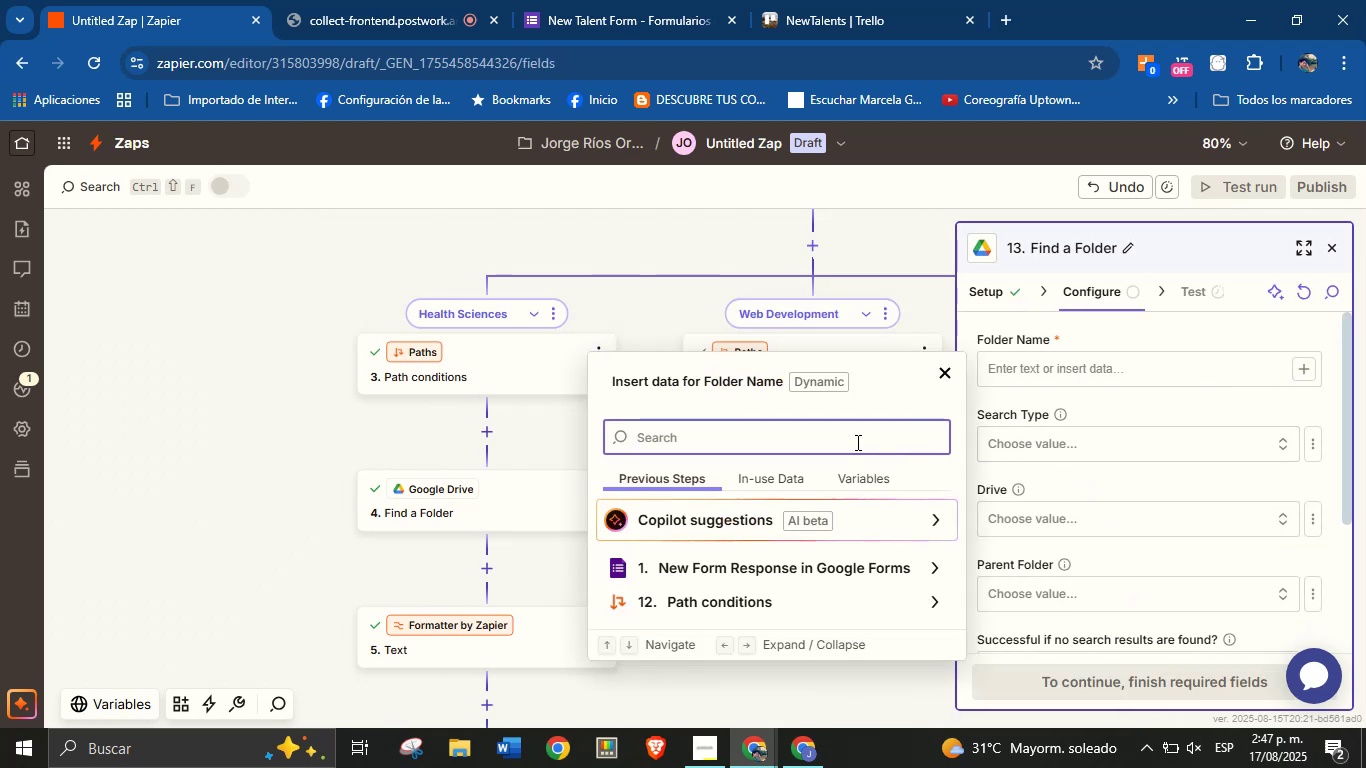 
type(nam)
 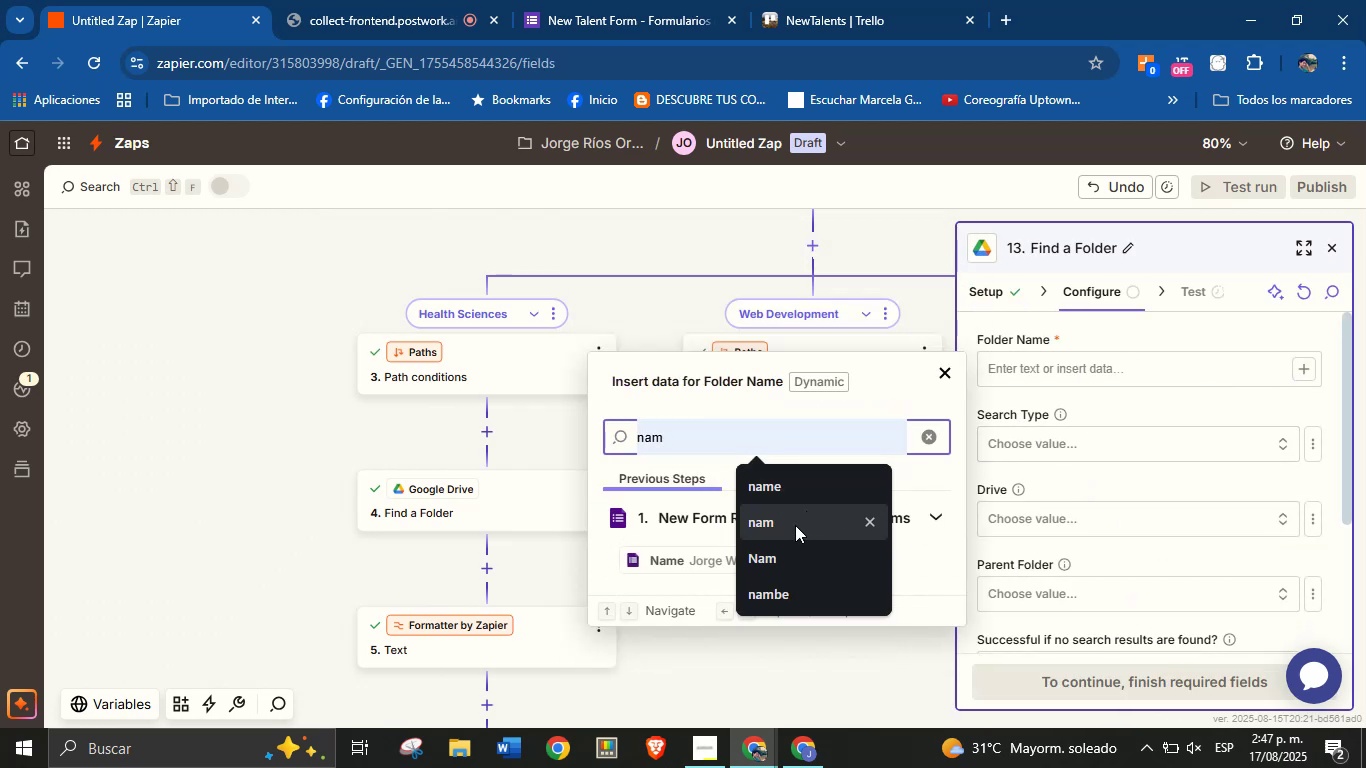 
left_click([701, 566])
 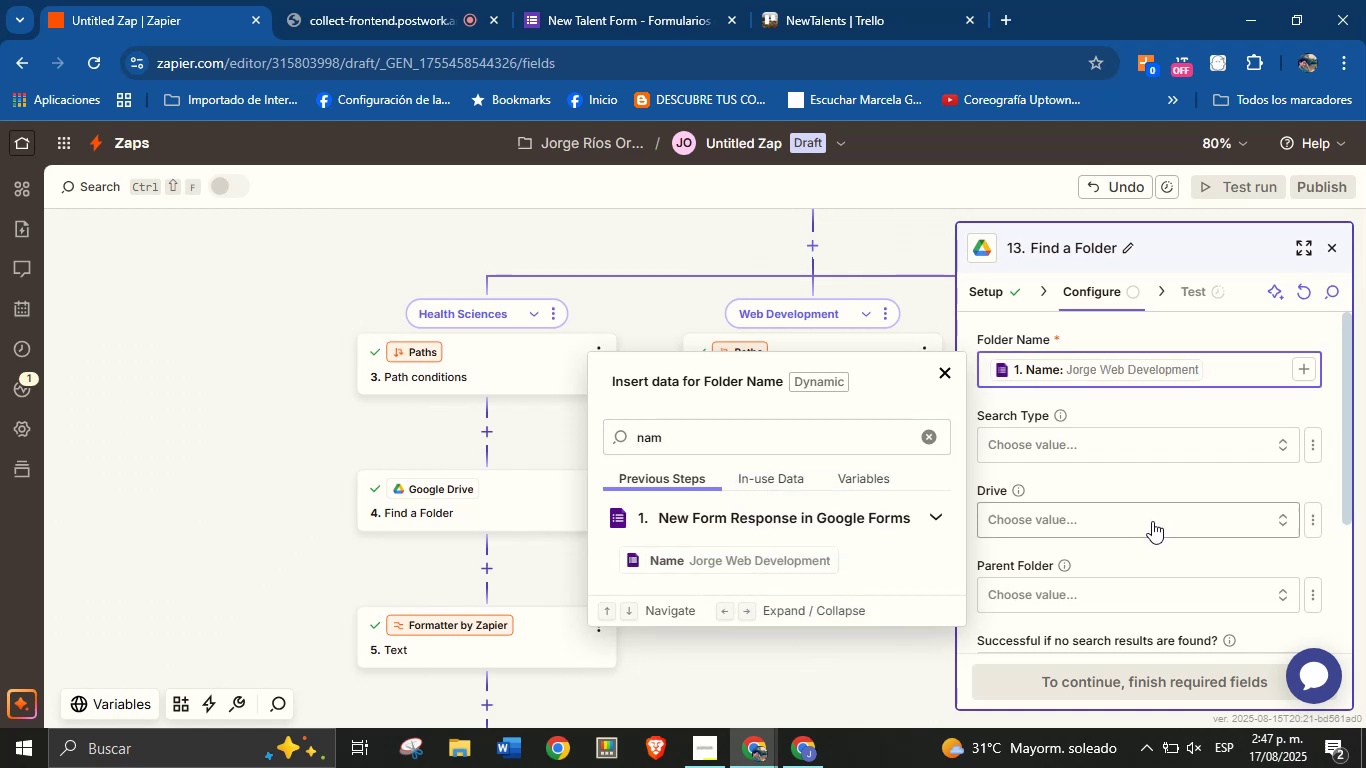 
left_click([1147, 488])
 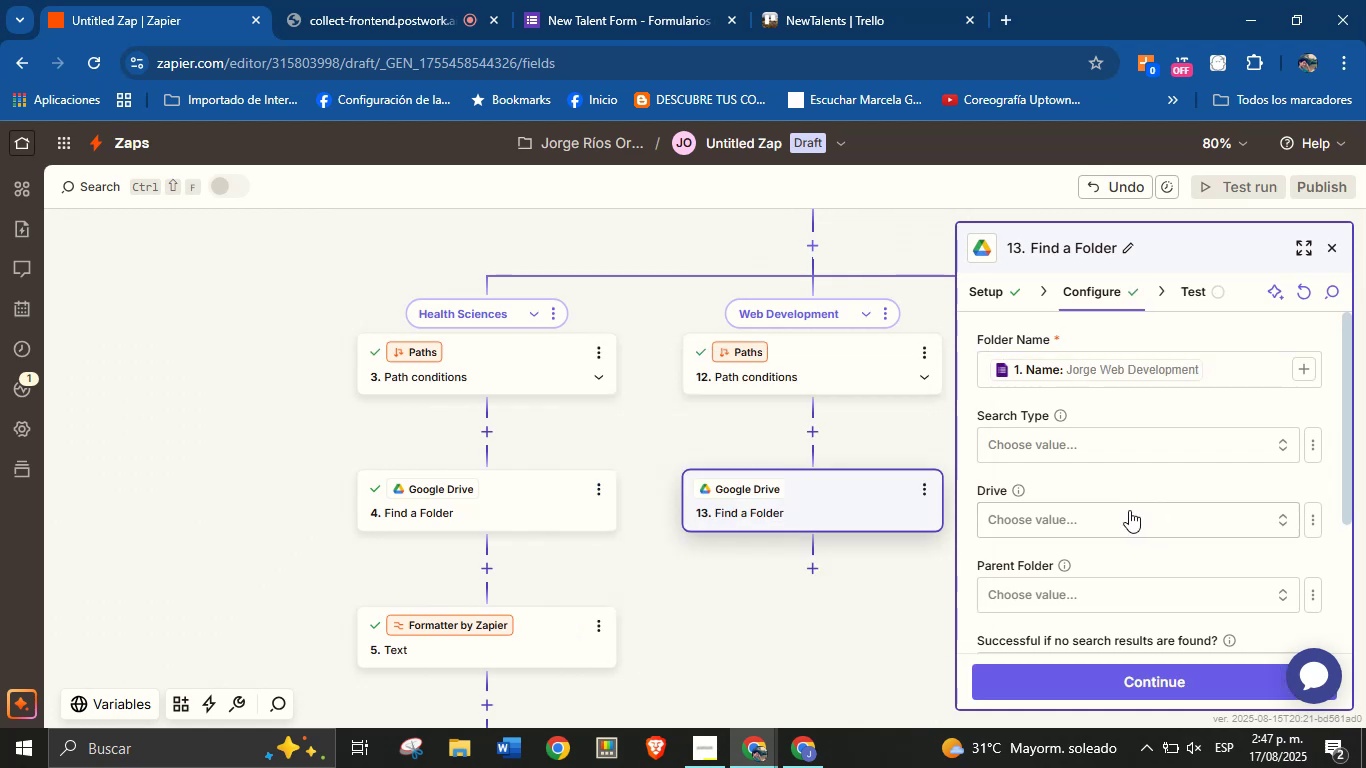 
left_click([1131, 518])
 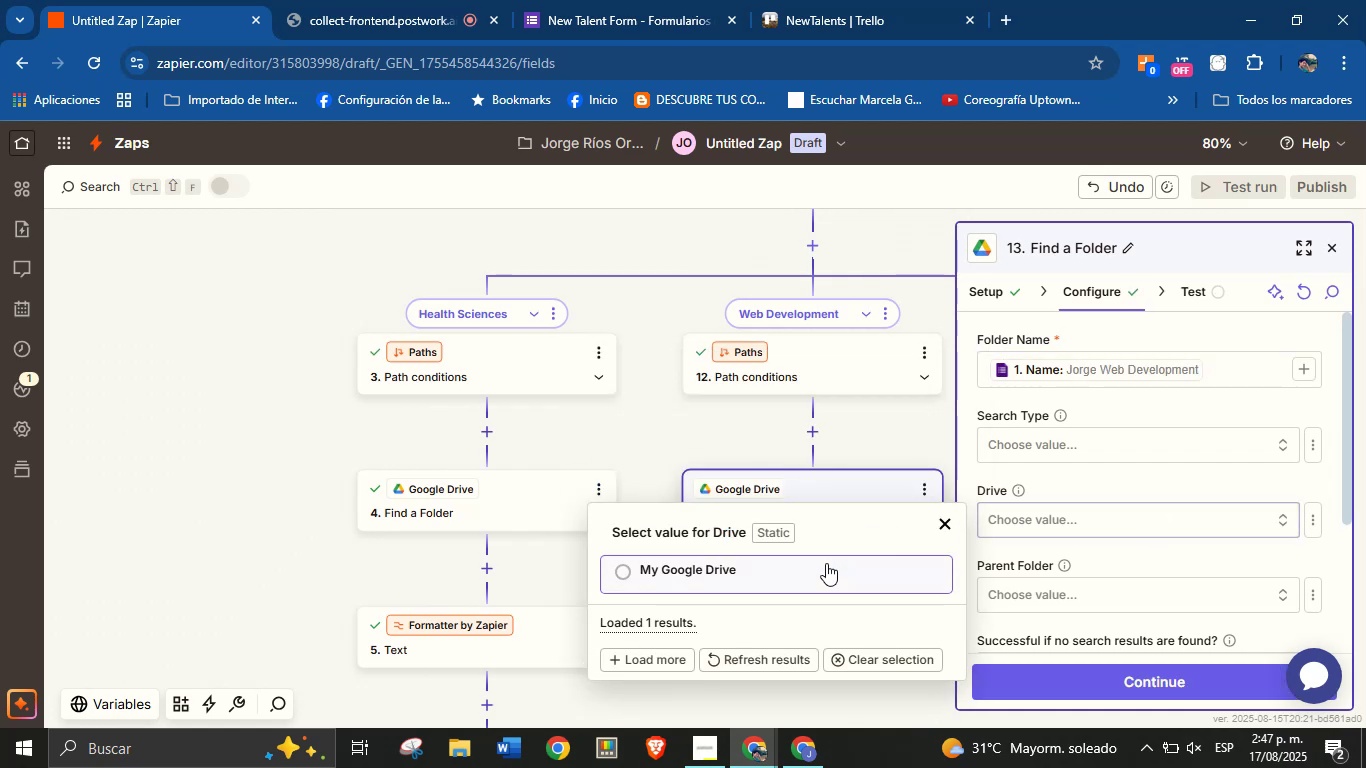 
left_click([790, 561])
 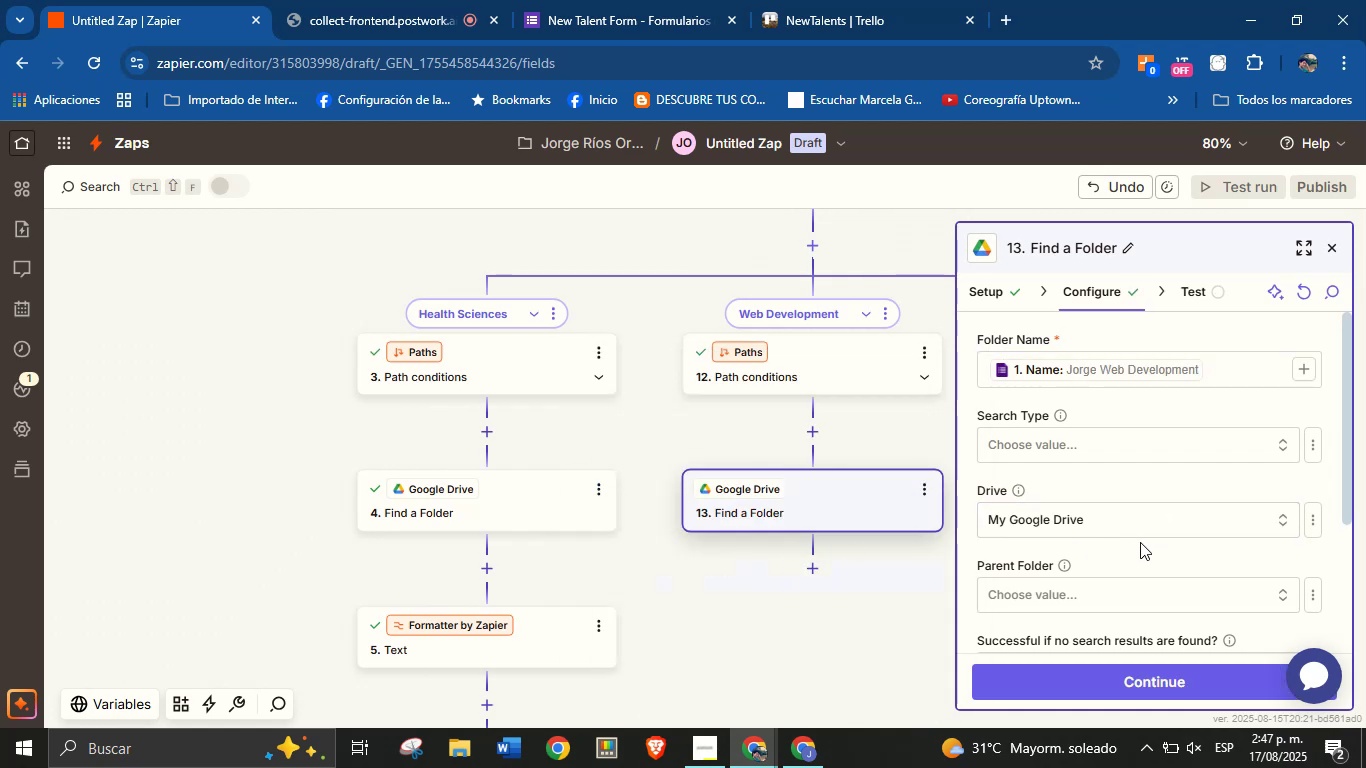 
left_click([1147, 554])
 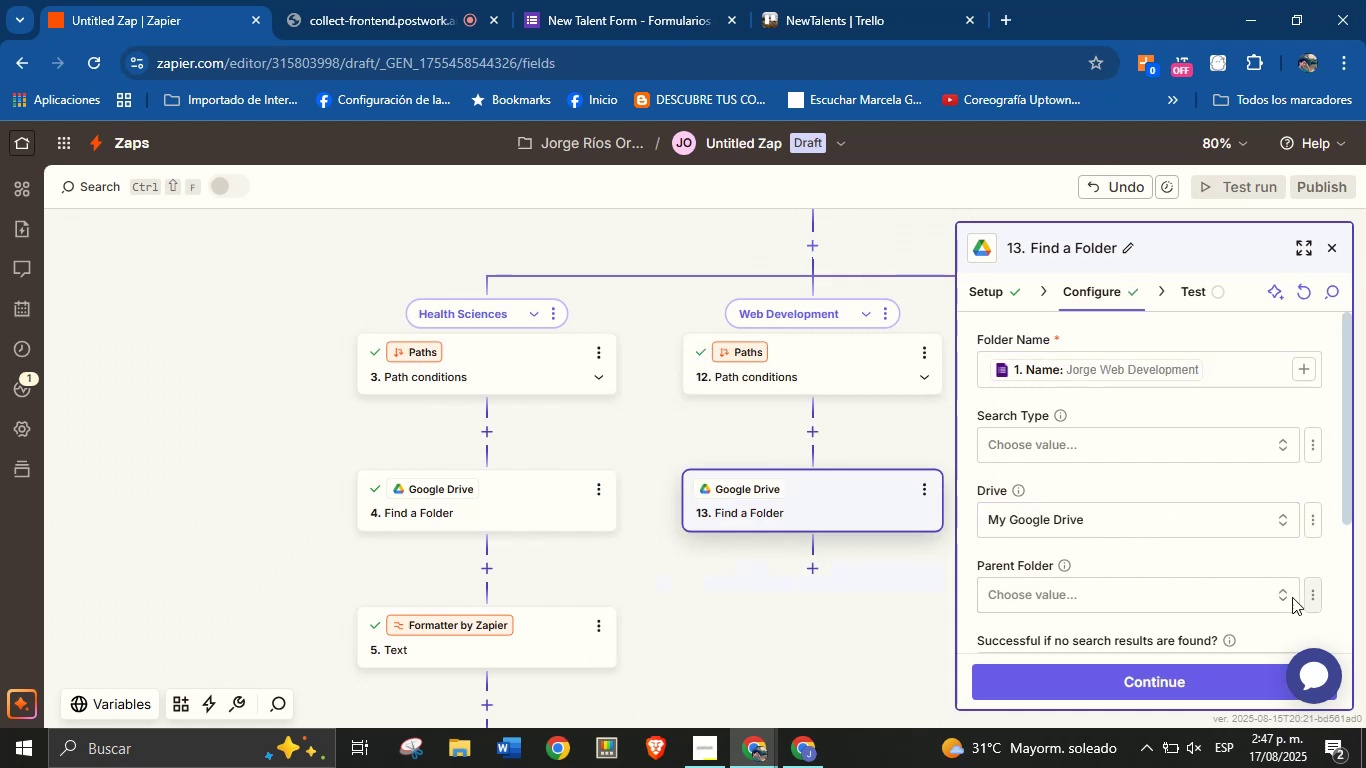 
left_click([1225, 596])
 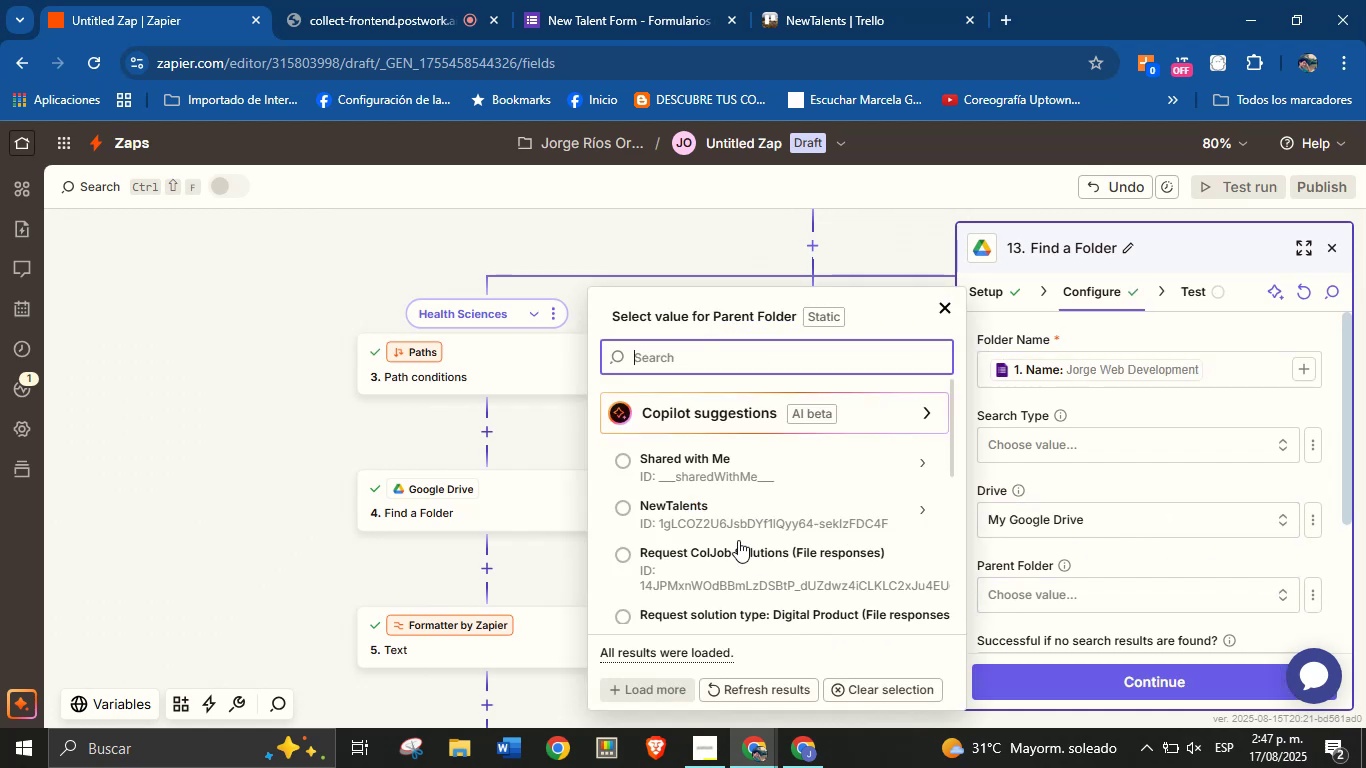 
left_click([714, 513])
 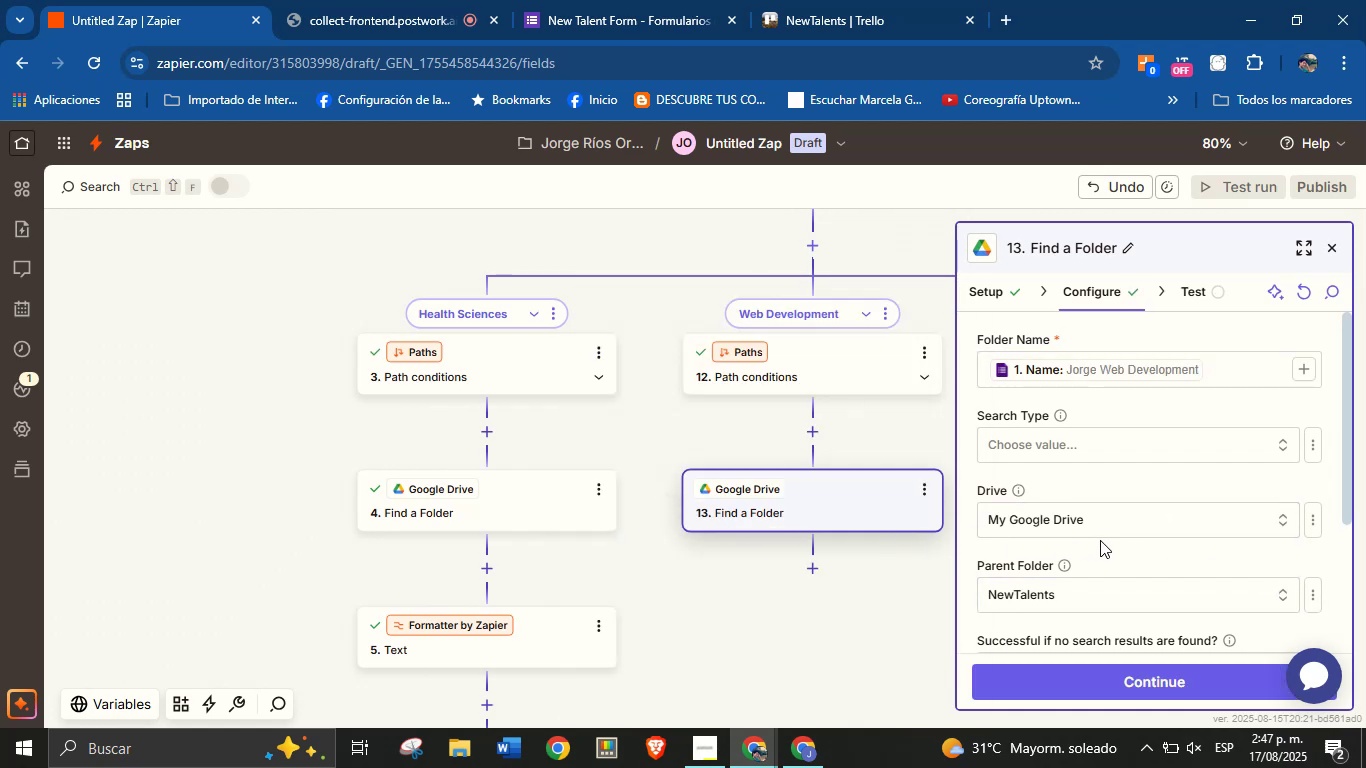 
scroll: coordinate [1139, 539], scroll_direction: down, amount: 2.0
 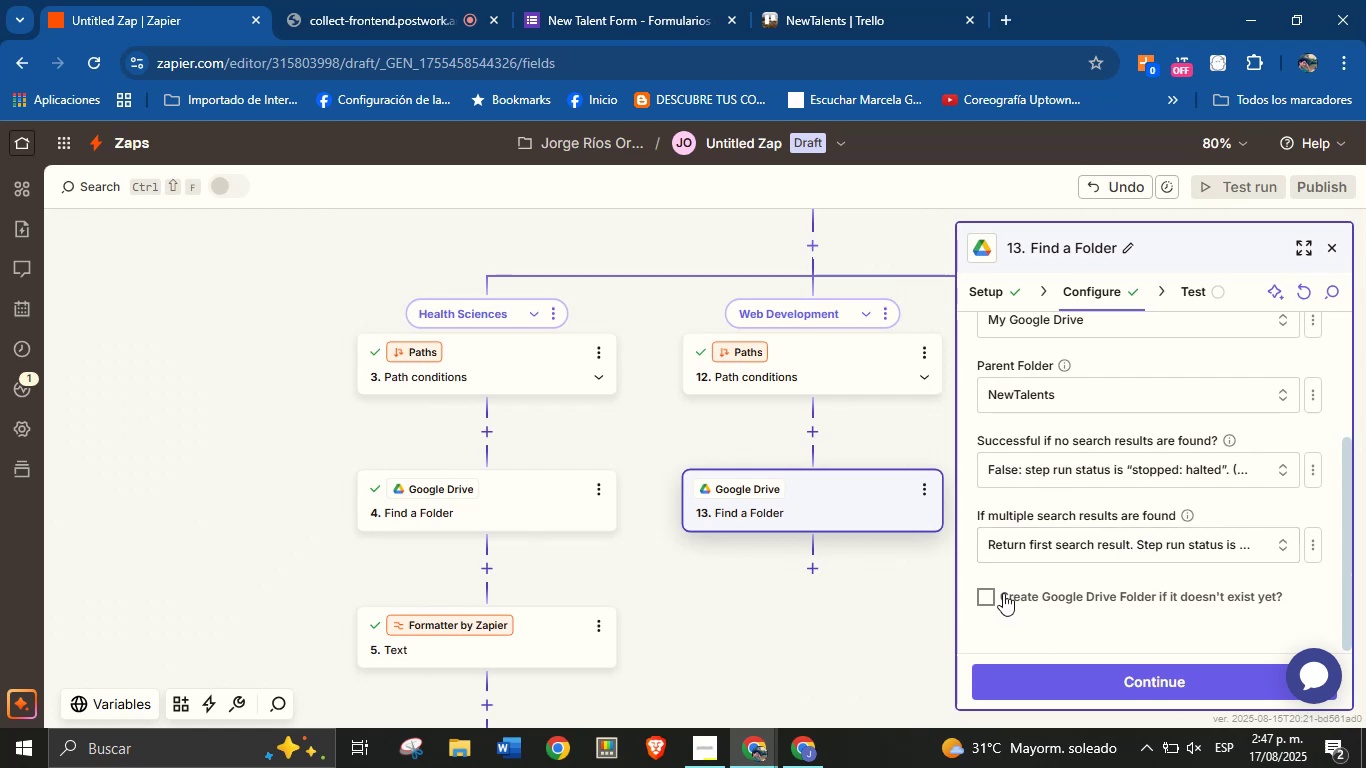 
left_click([994, 596])
 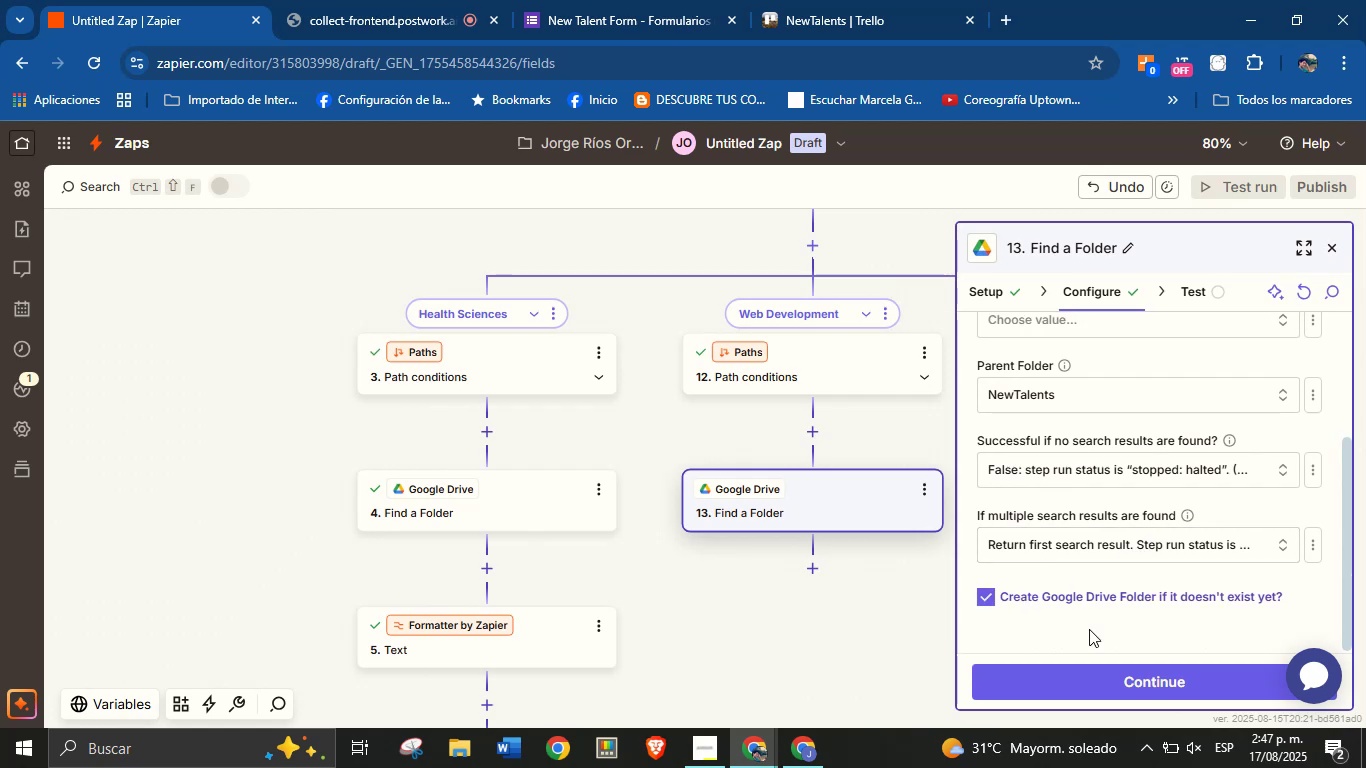 
left_click([1111, 686])
 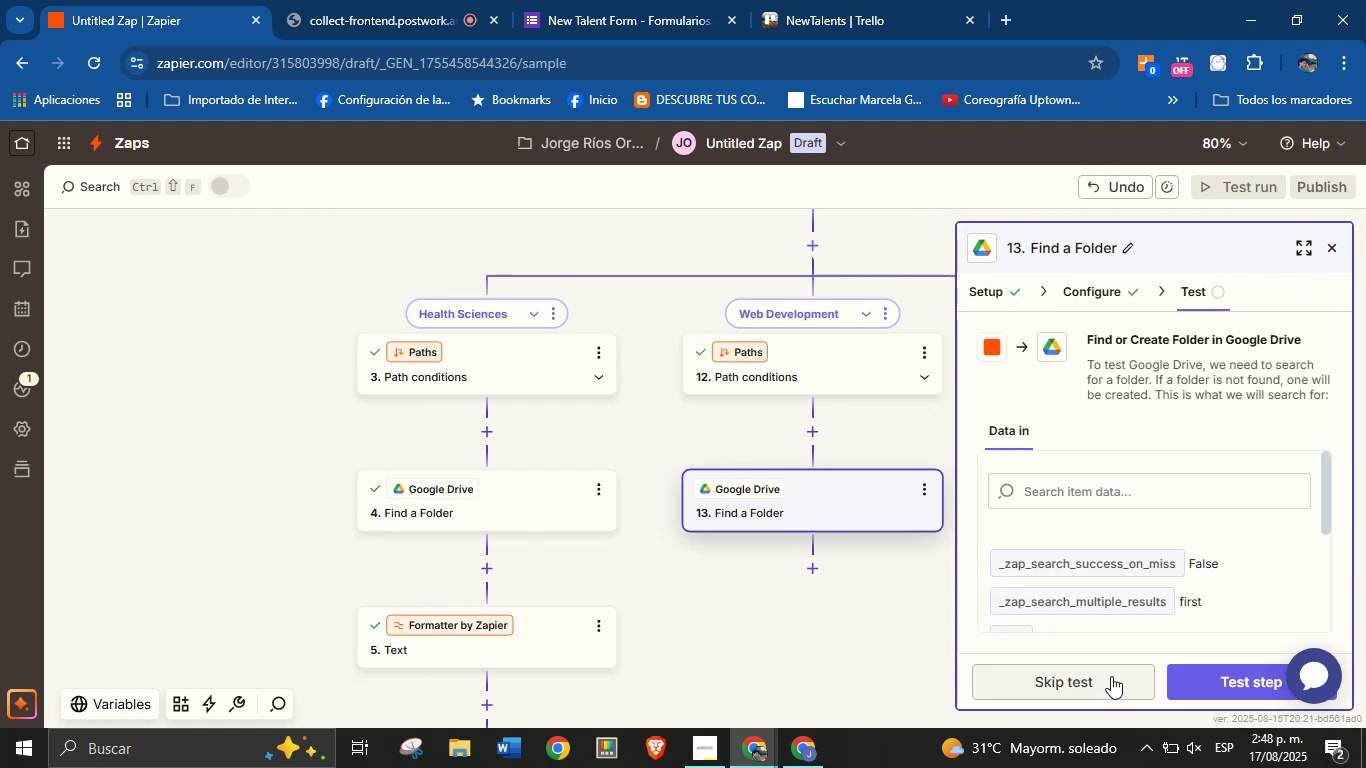 
scroll: coordinate [1120, 578], scroll_direction: down, amount: 1.0
 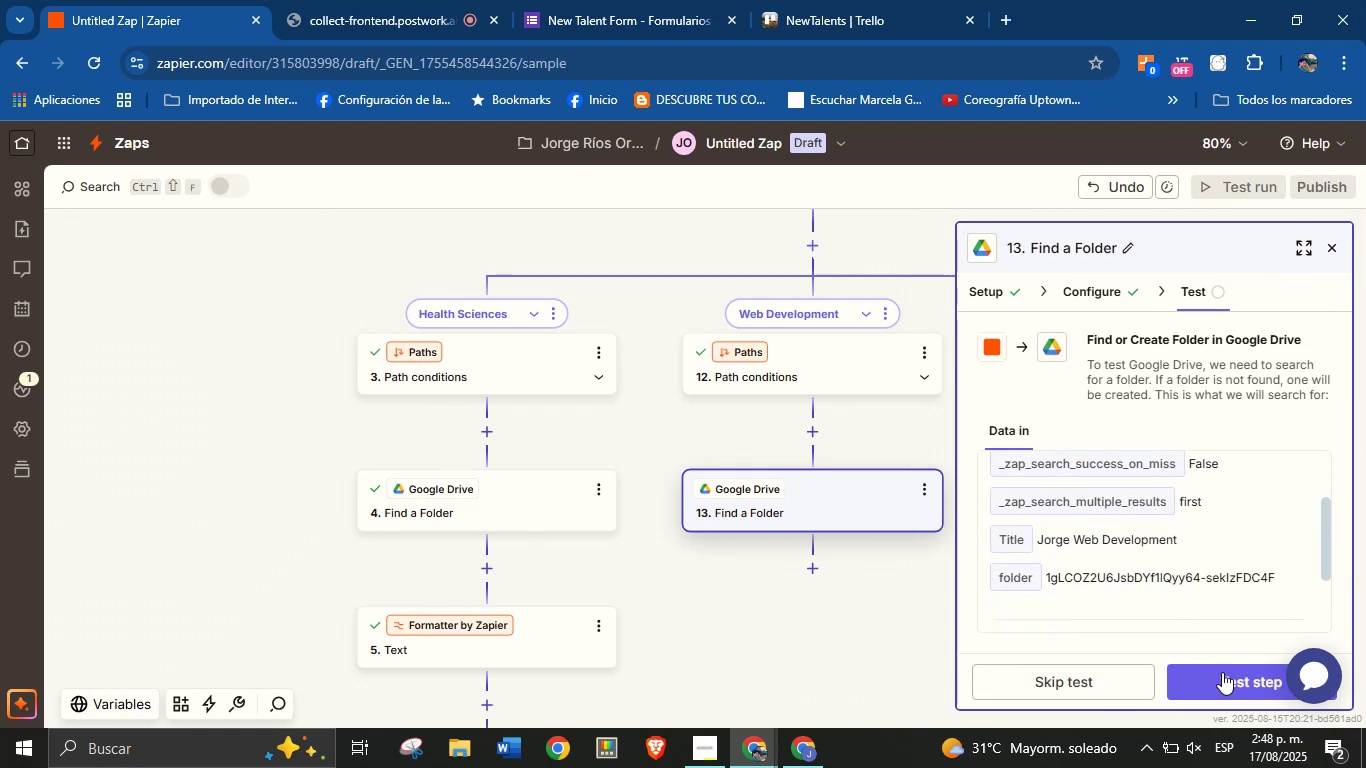 
left_click([1225, 683])
 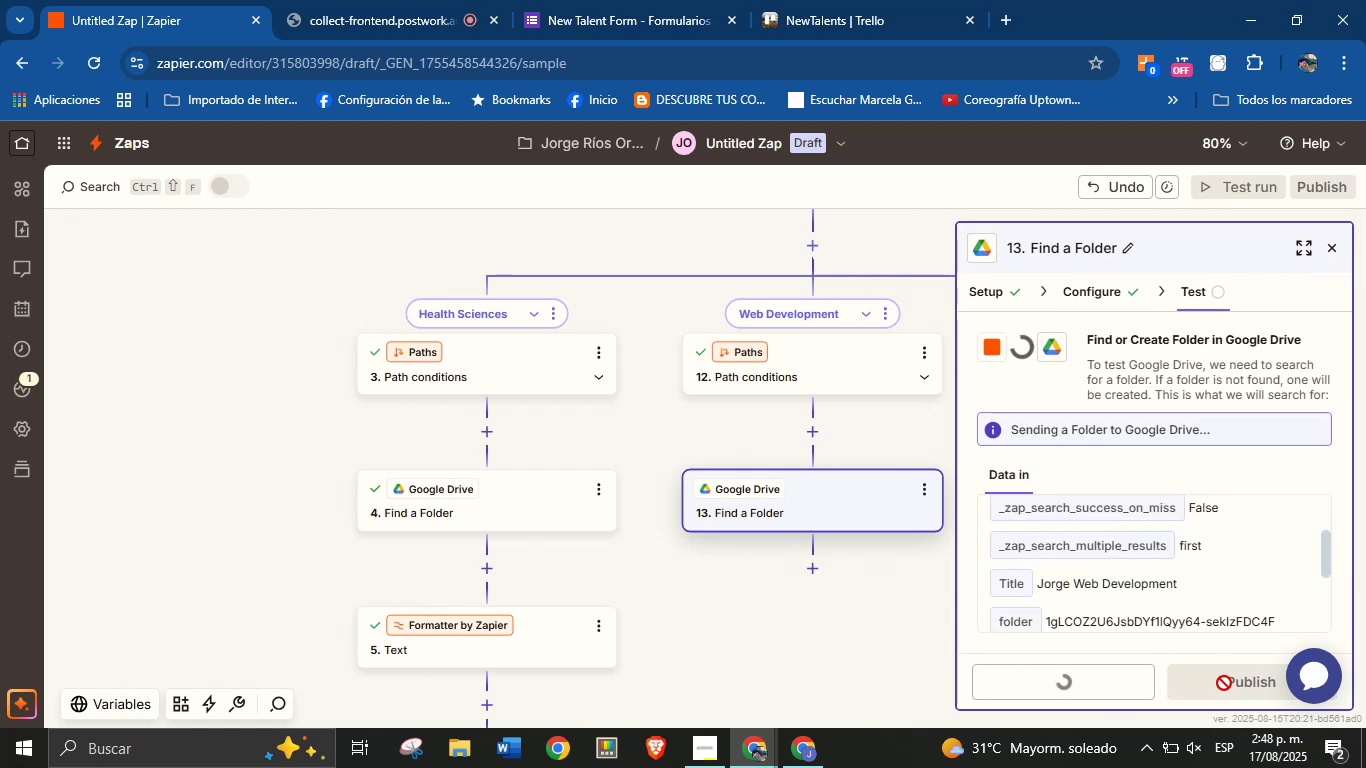 
mouse_move([1131, 596])
 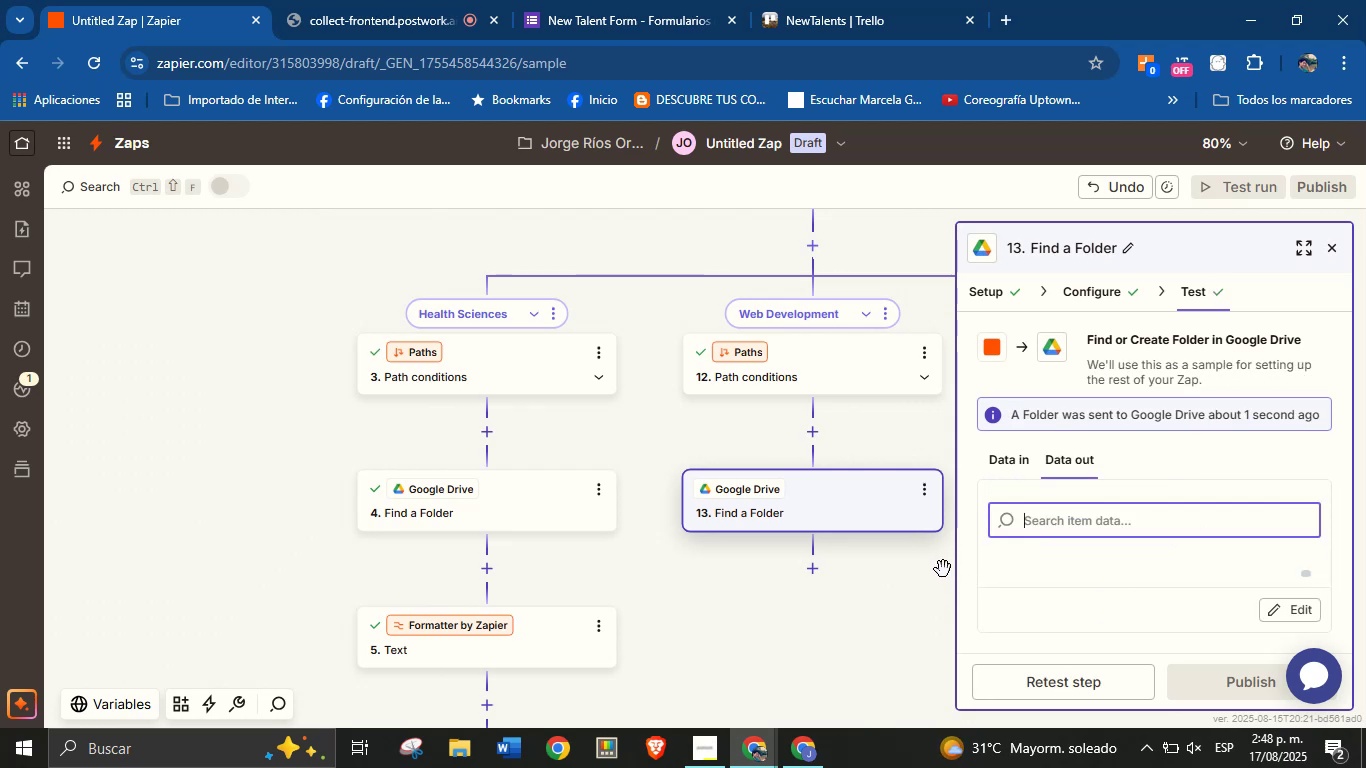 
left_click_drag(start_coordinate=[876, 617], to_coordinate=[822, 523])
 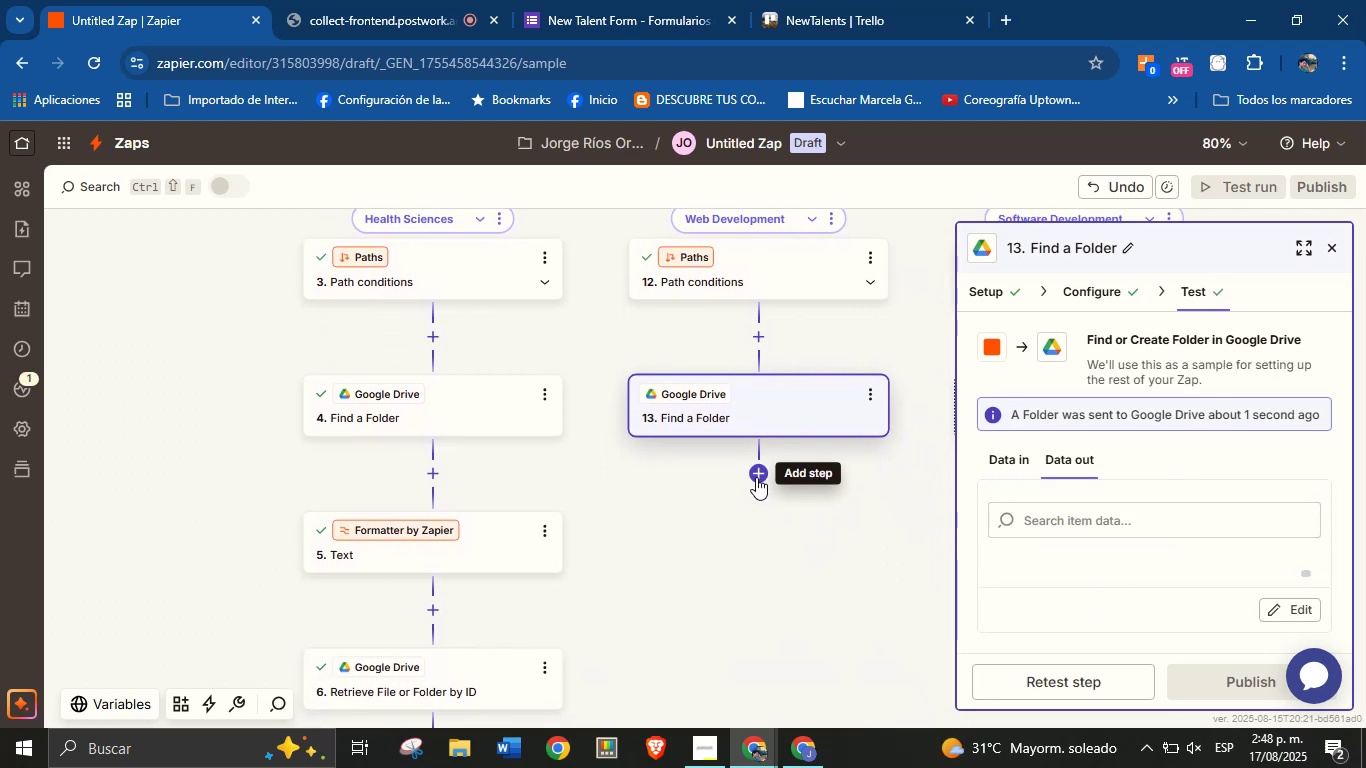 
left_click([756, 477])
 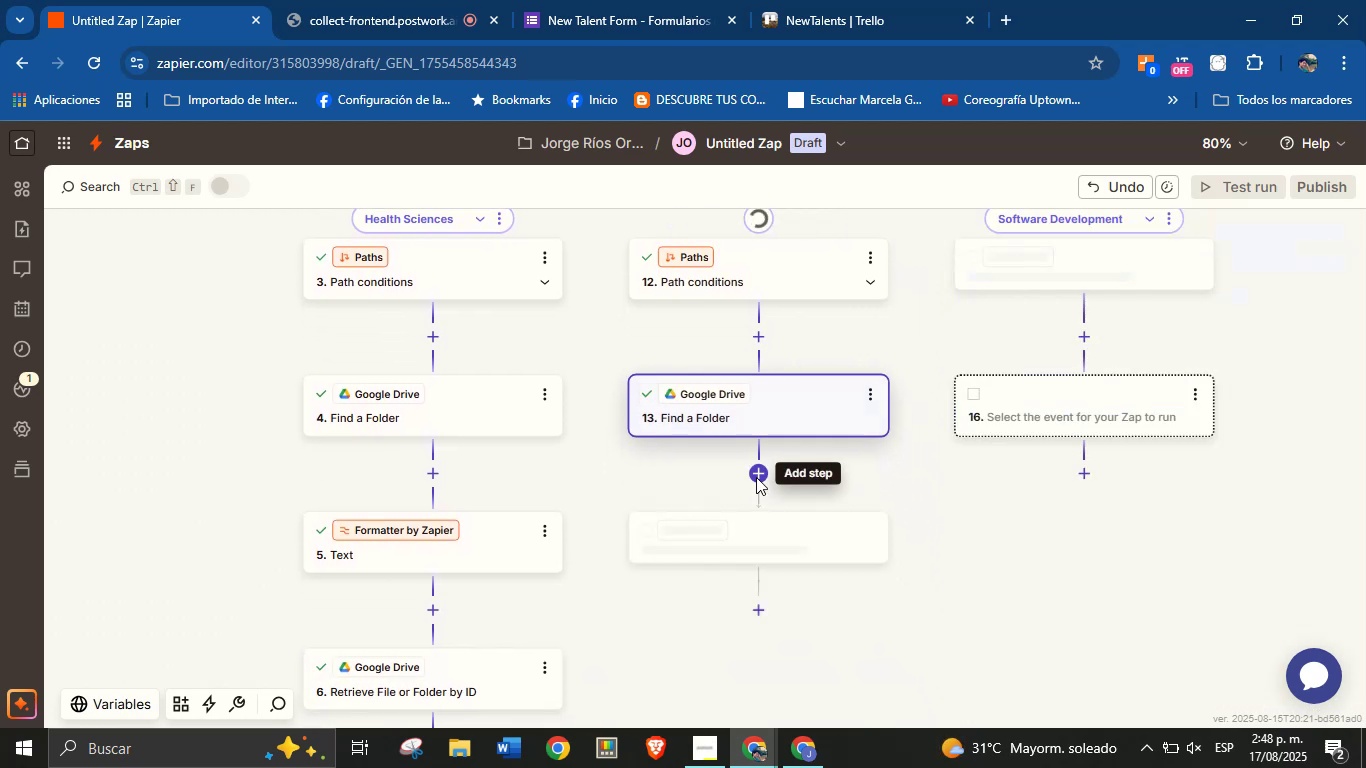 
mouse_move([819, 479])
 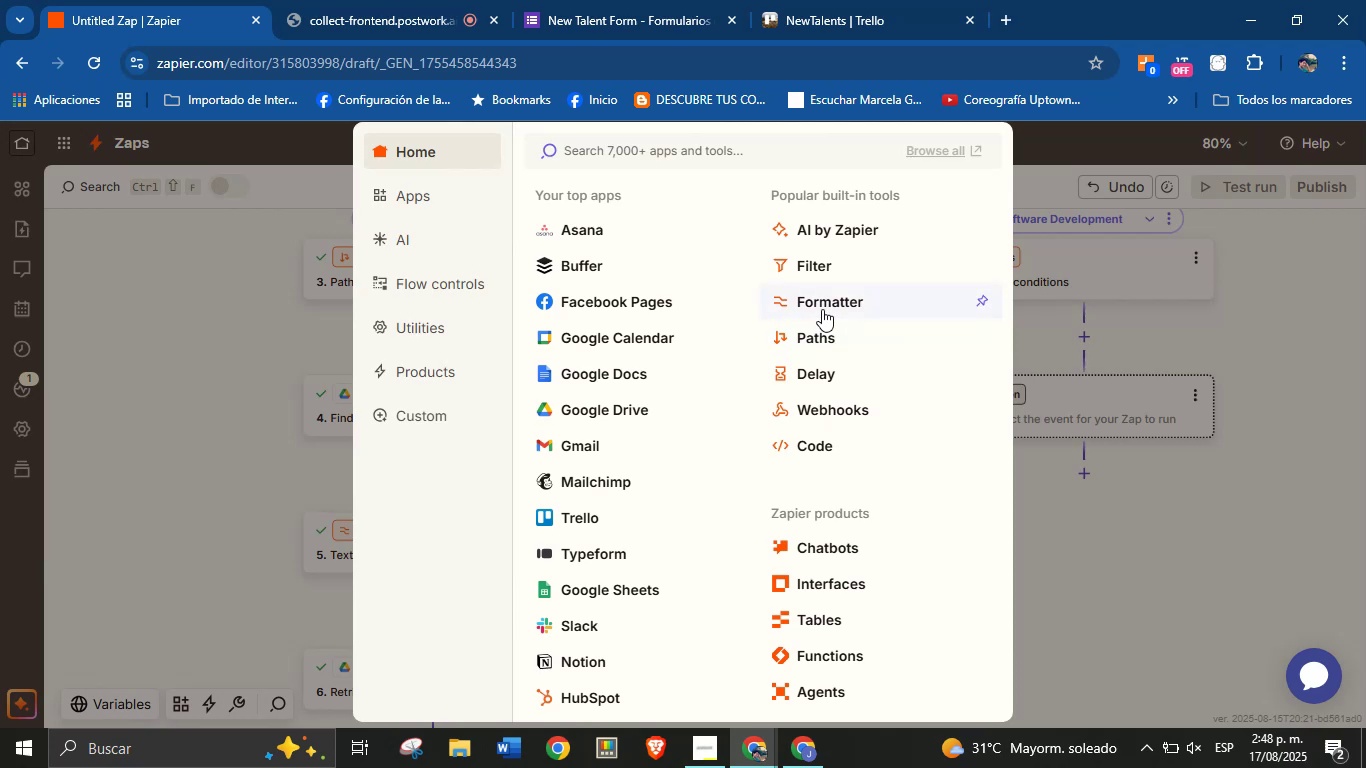 
left_click([827, 300])
 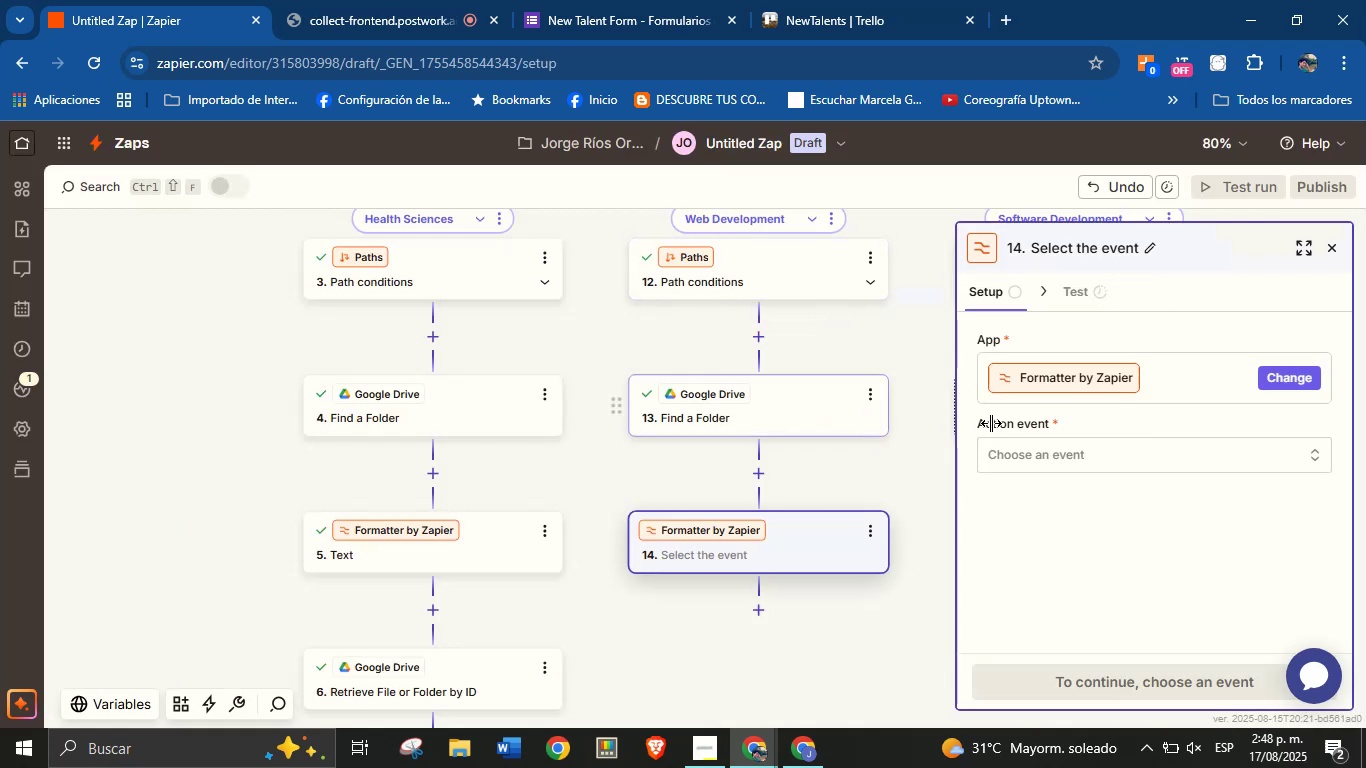 
left_click([1027, 448])
 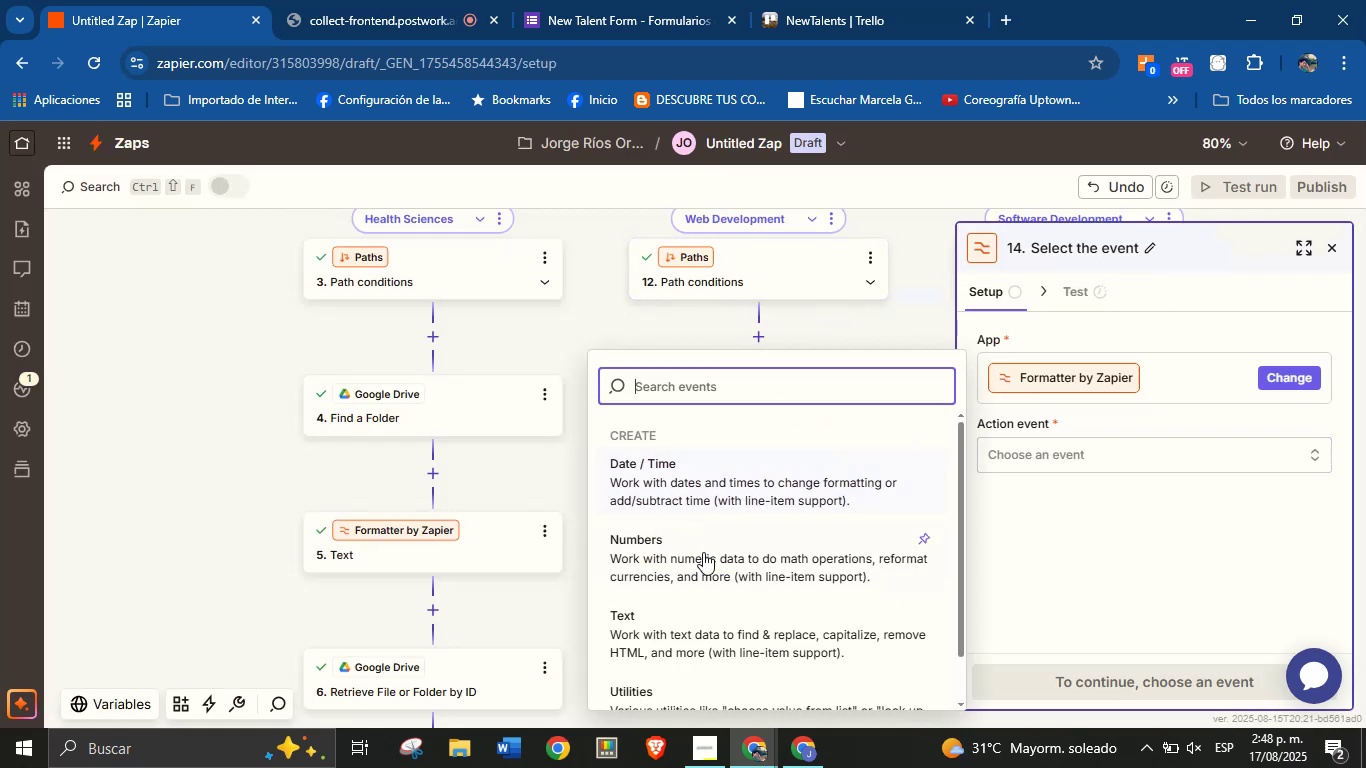 
left_click([720, 639])
 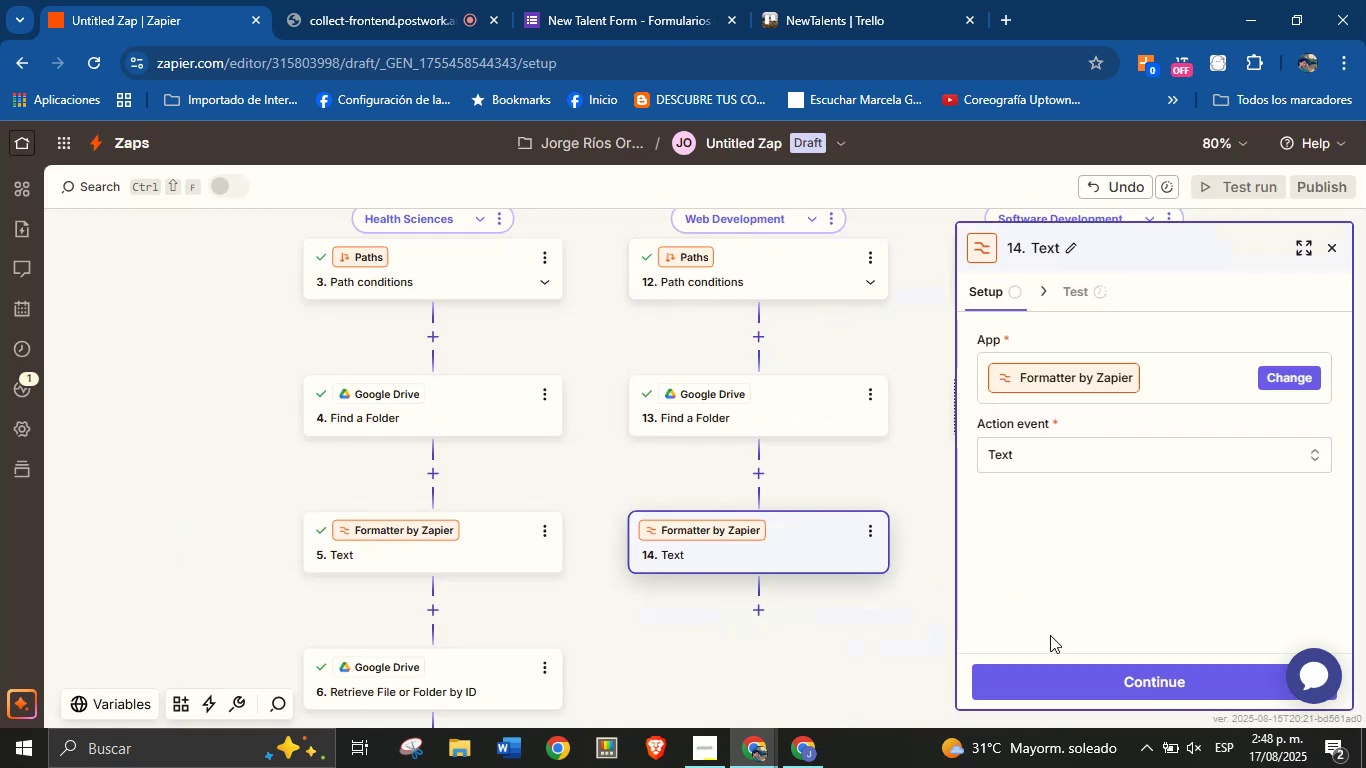 
left_click([1069, 600])
 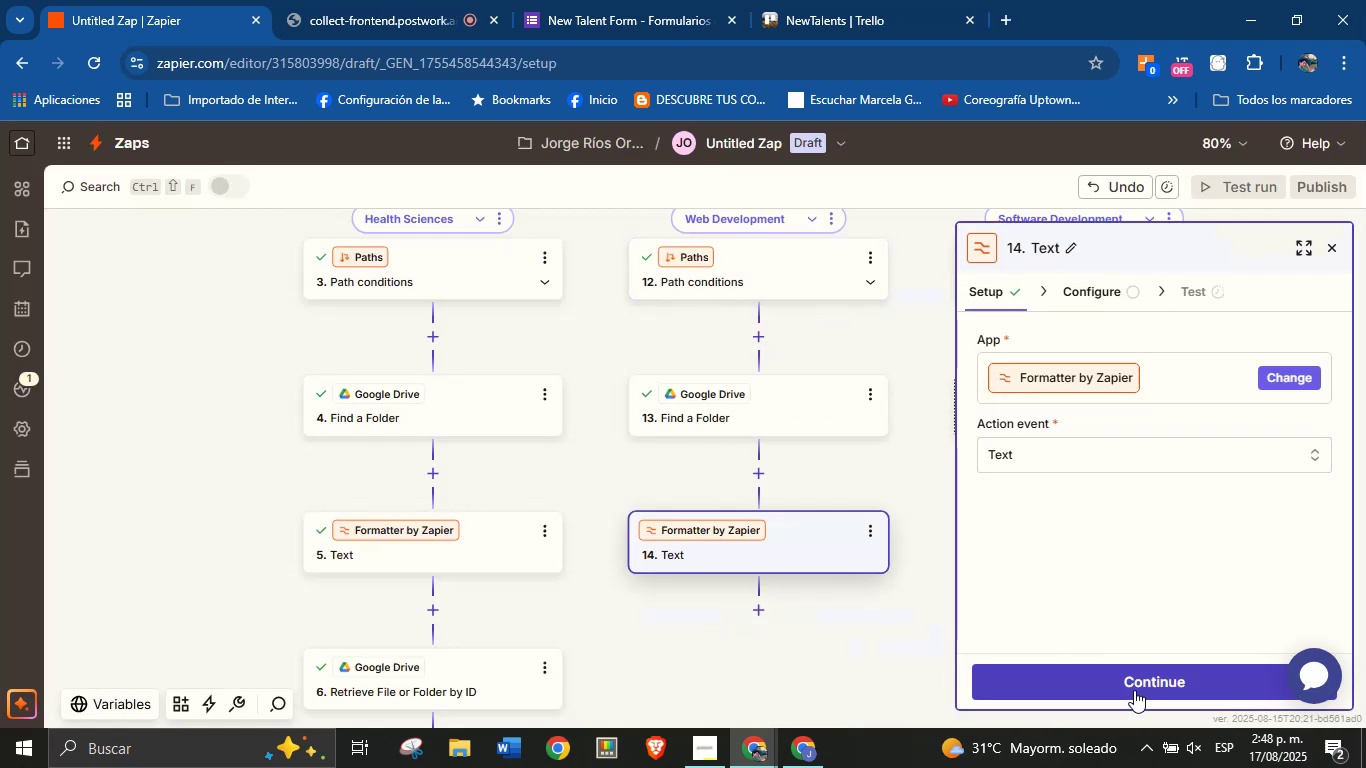 
left_click([1133, 684])
 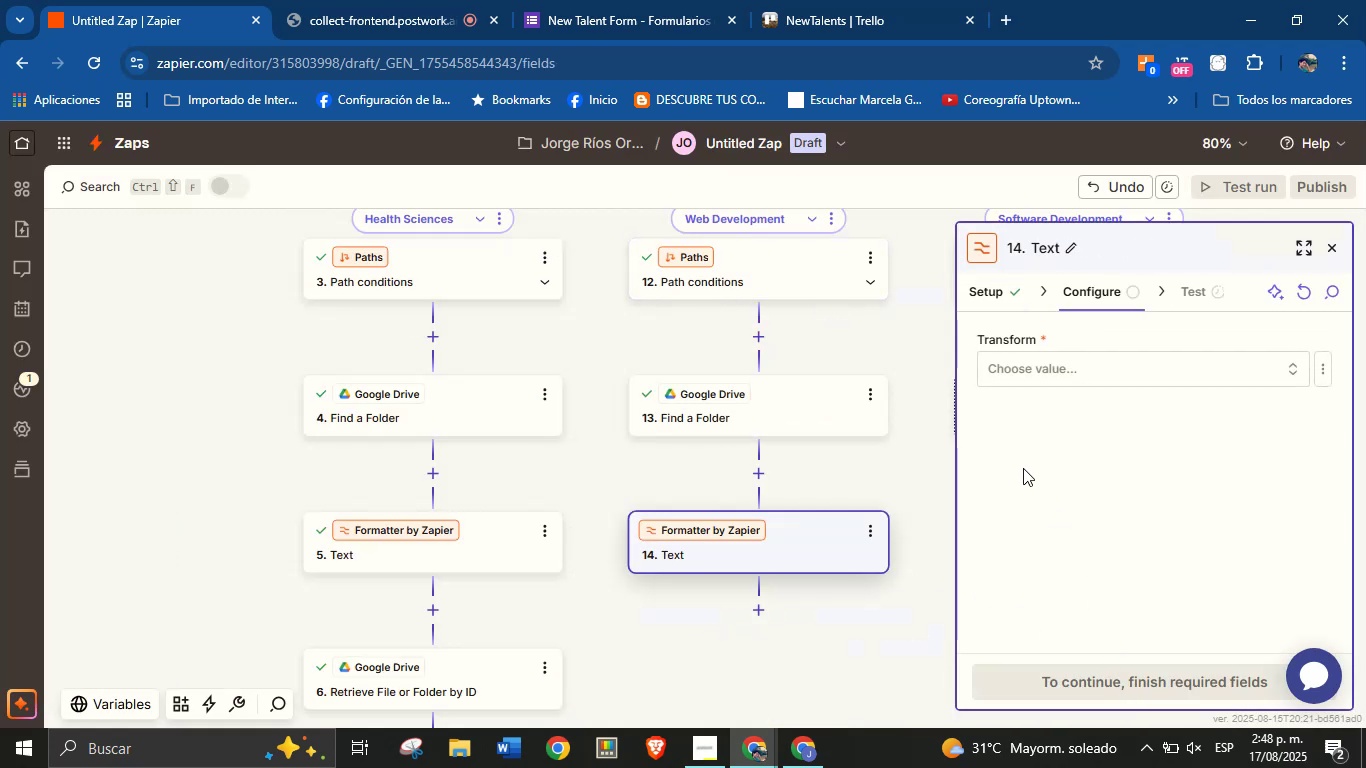 
left_click([1036, 363])
 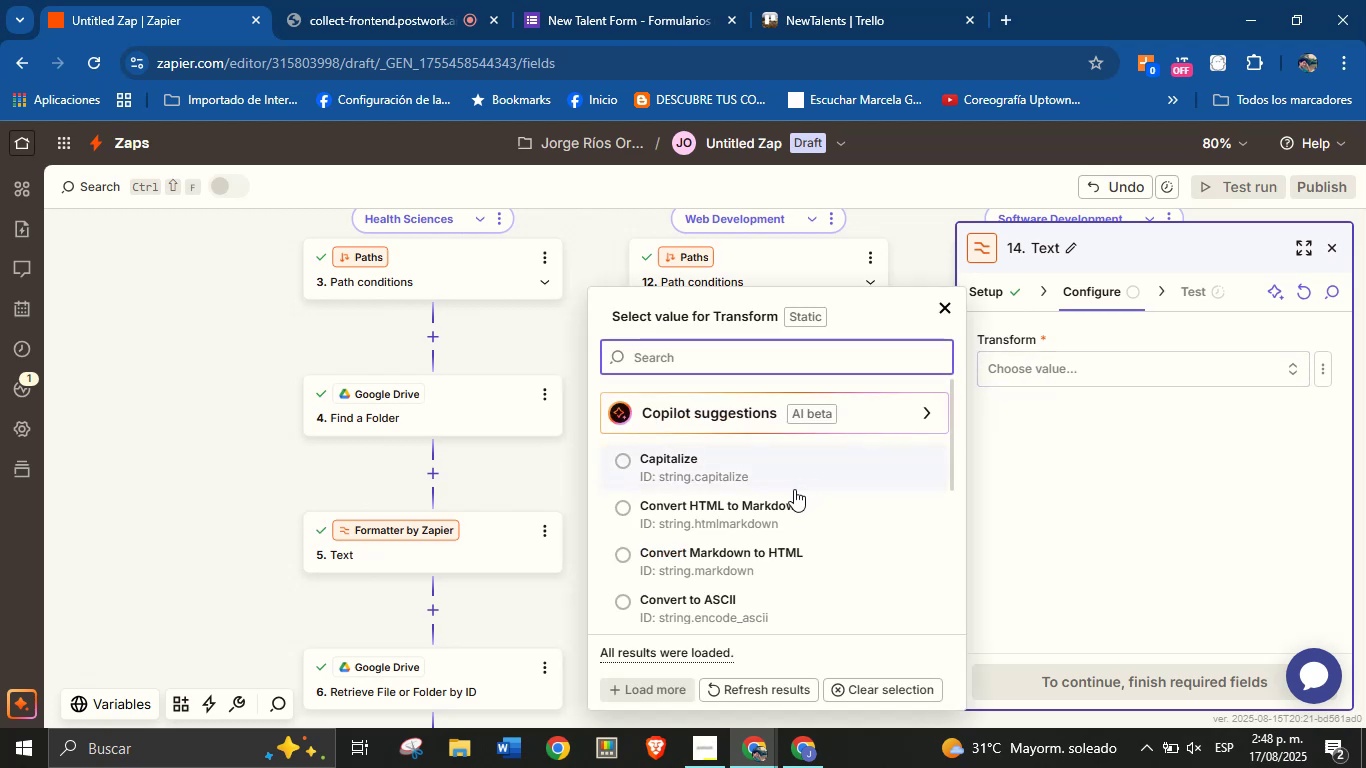 
scroll: coordinate [788, 559], scroll_direction: down, amount: 10.0
 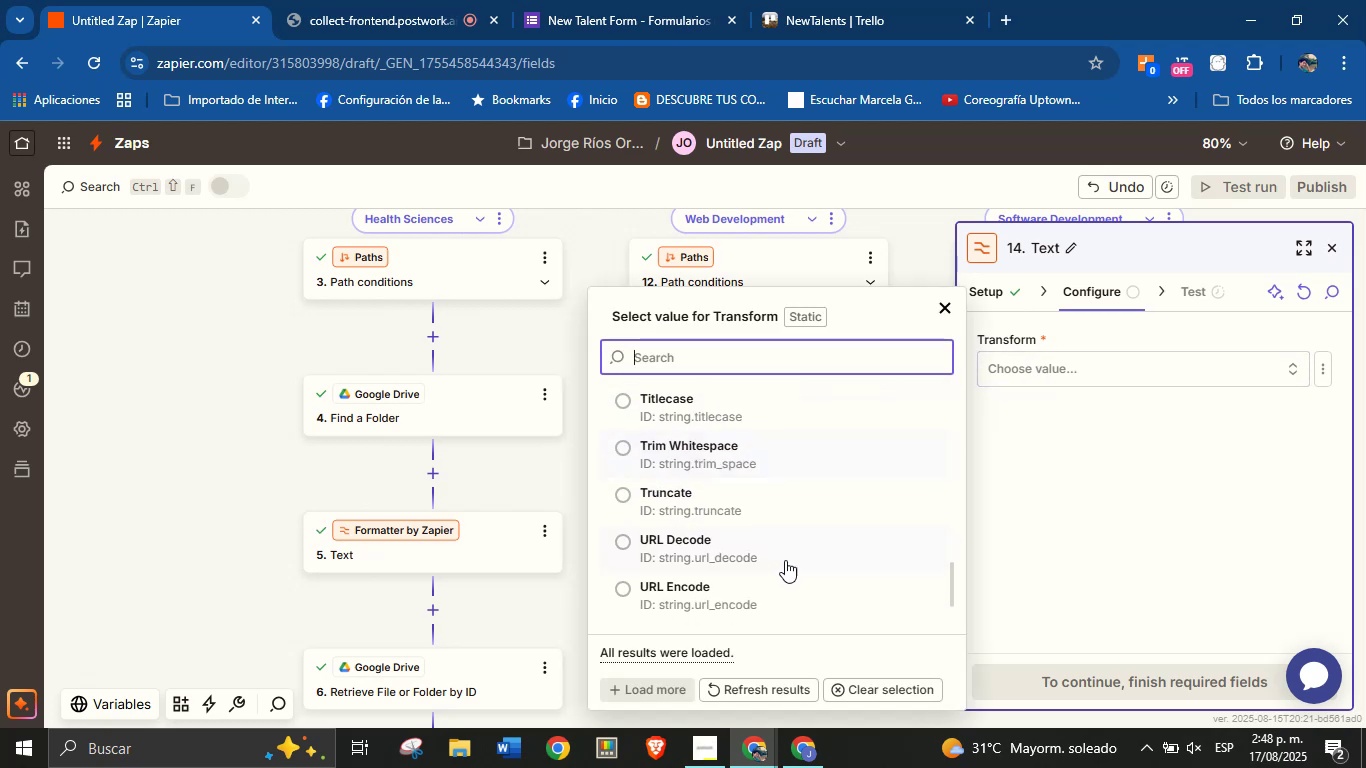 
scroll: coordinate [784, 560], scroll_direction: up, amount: 7.0
 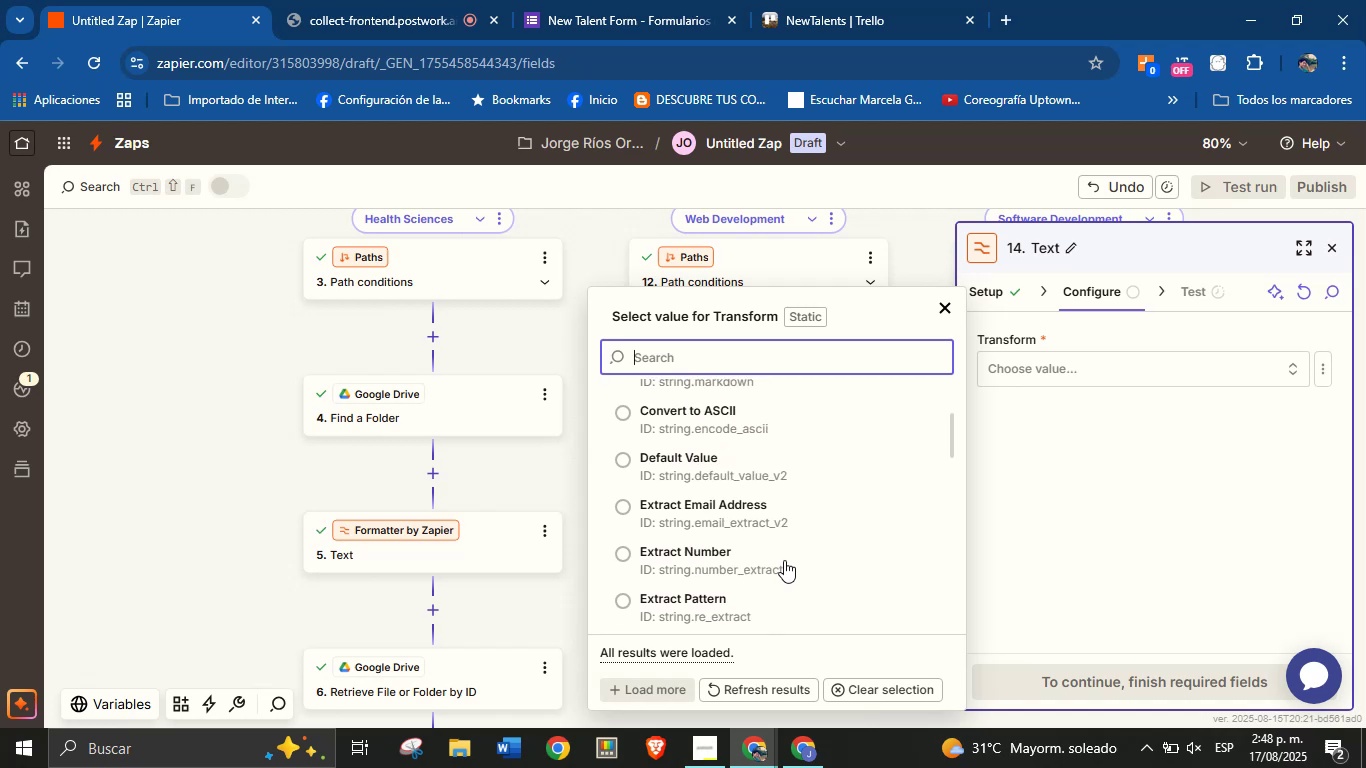 
scroll: coordinate [784, 560], scroll_direction: down, amount: 1.0
 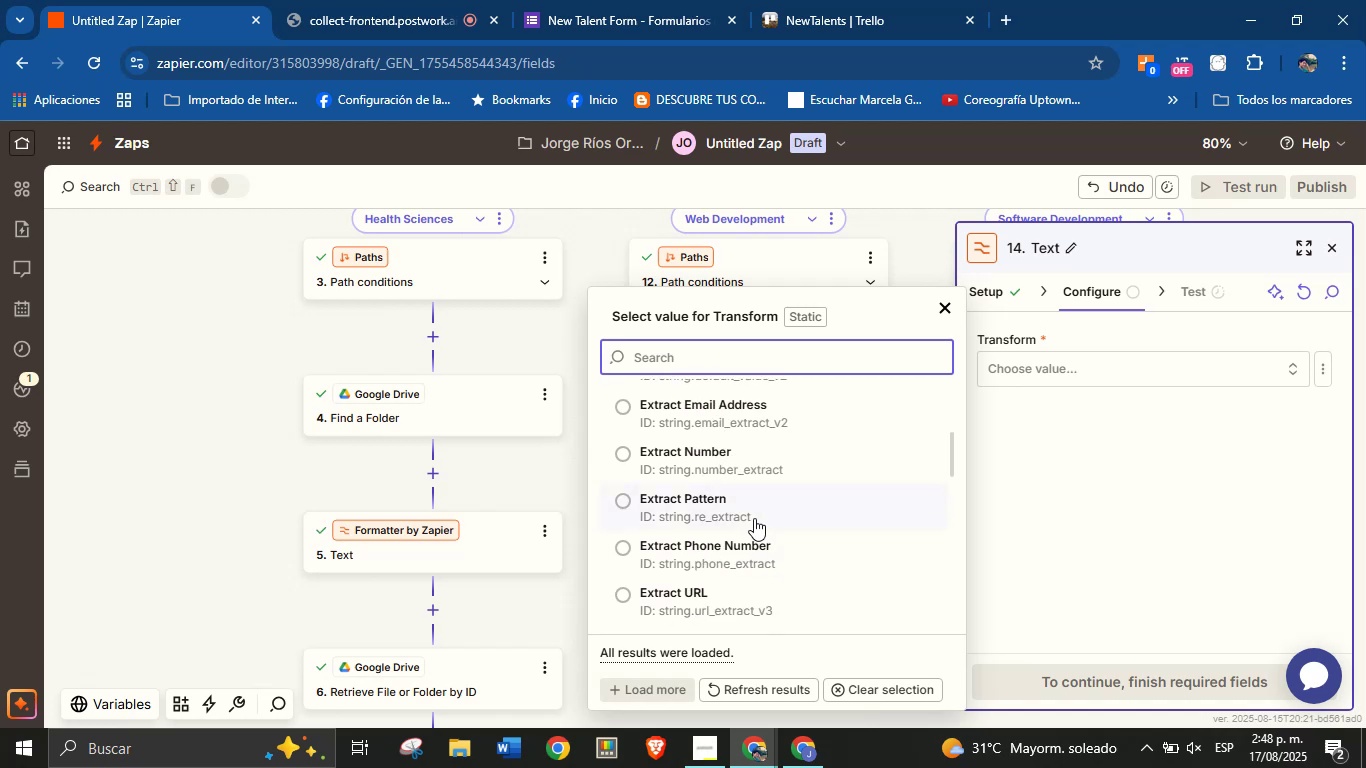 
left_click([754, 514])
 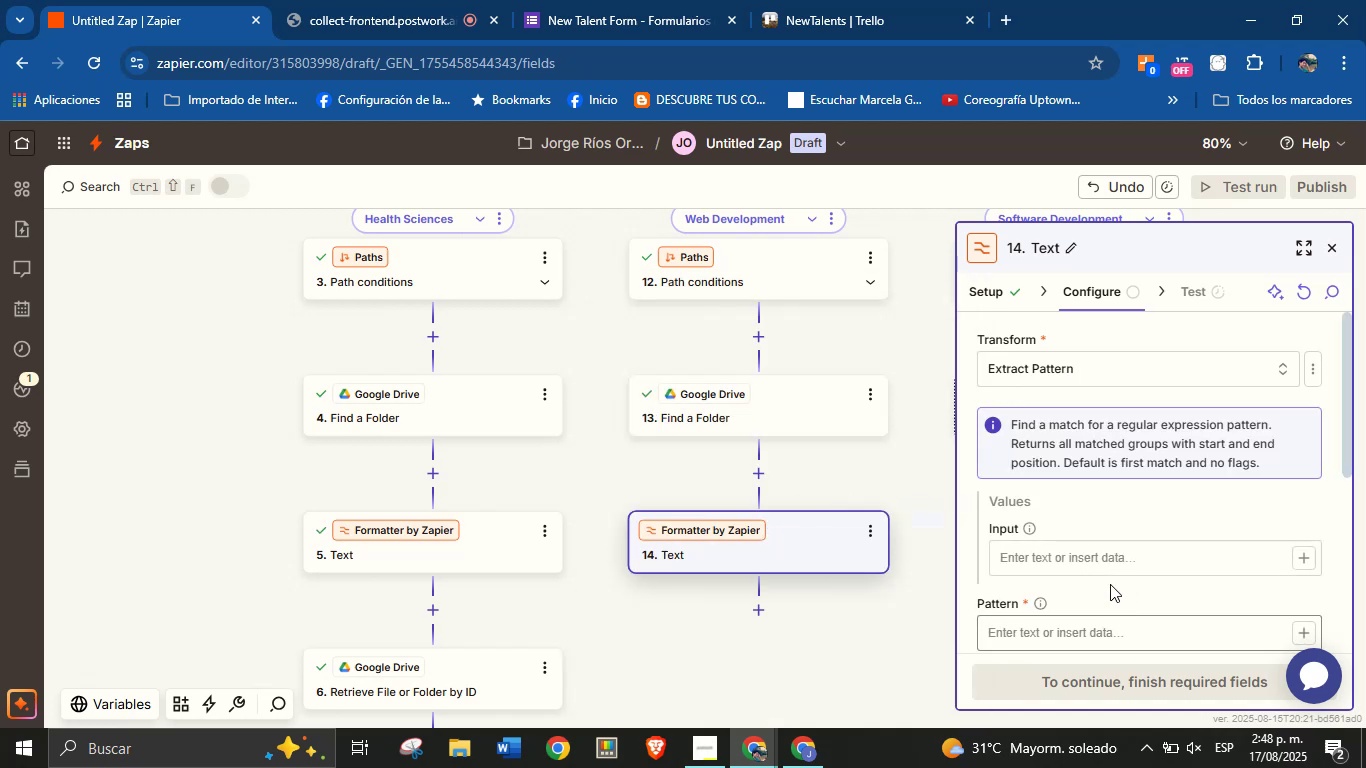 
left_click([1305, 558])
 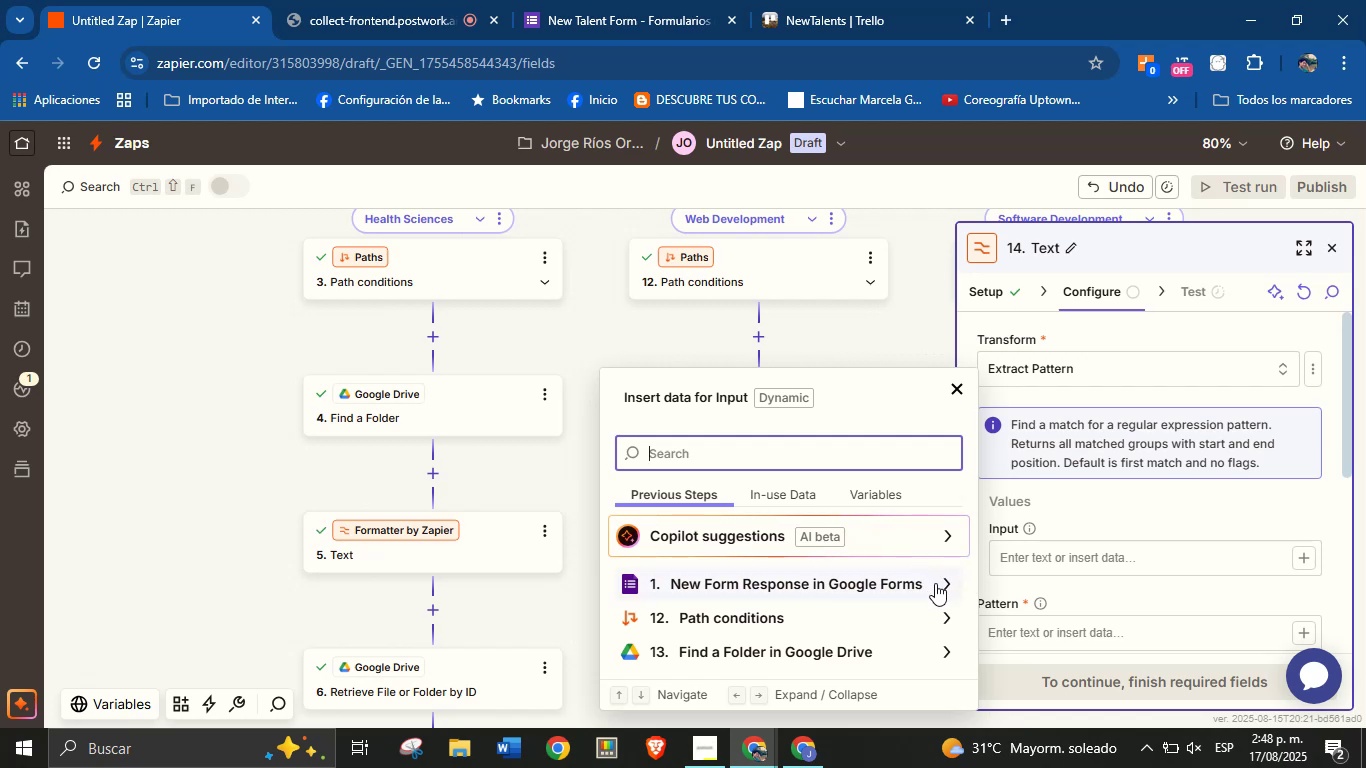 
wait(13.92)
 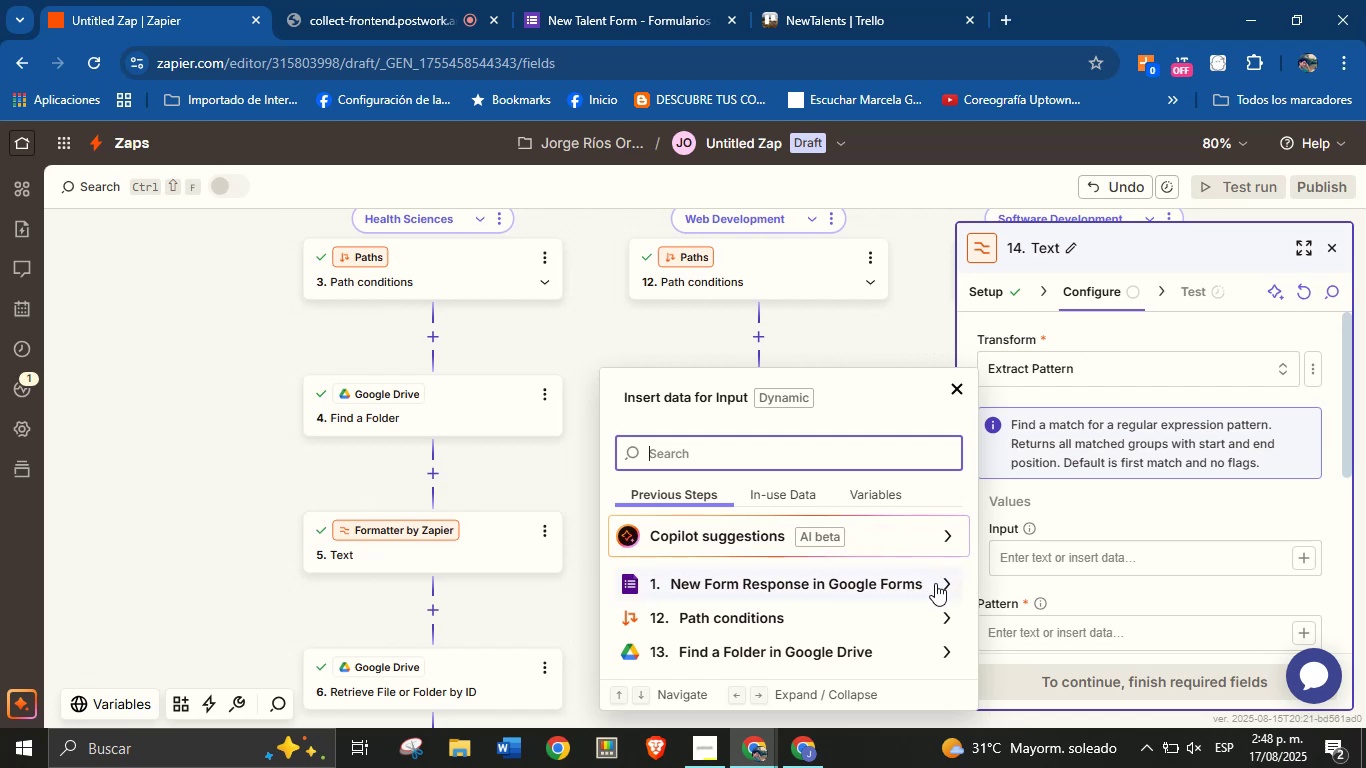 
mouse_move([920, 586])
 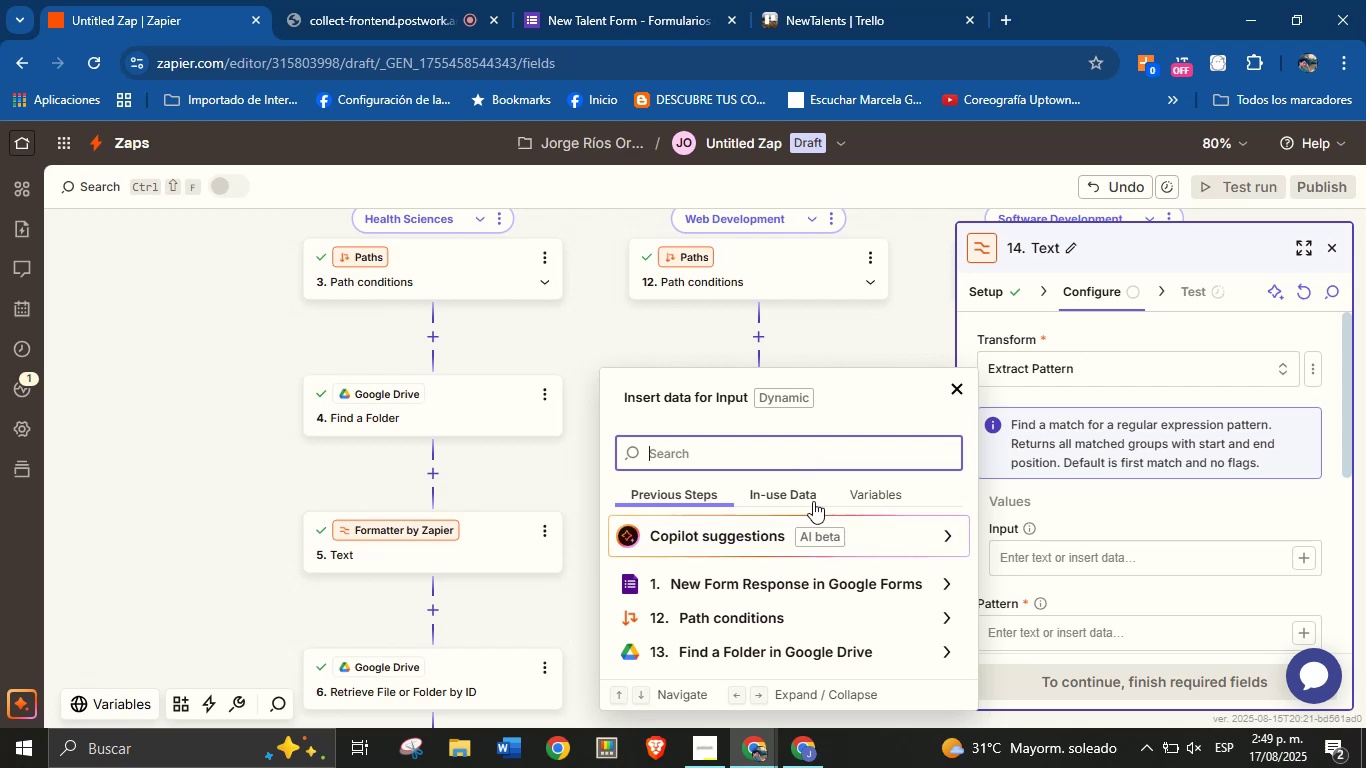 
wait(5.62)
 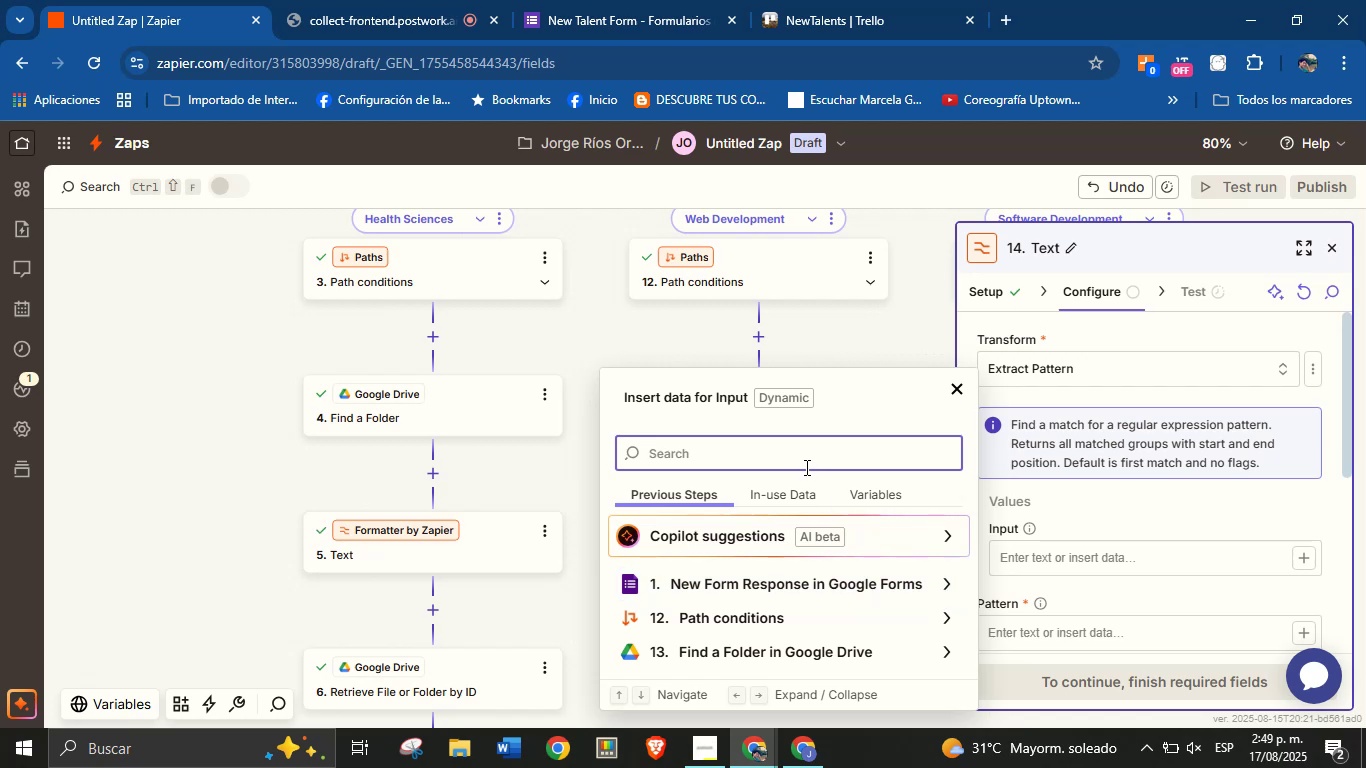 
type(s)
key(Backspace)
type(res)
 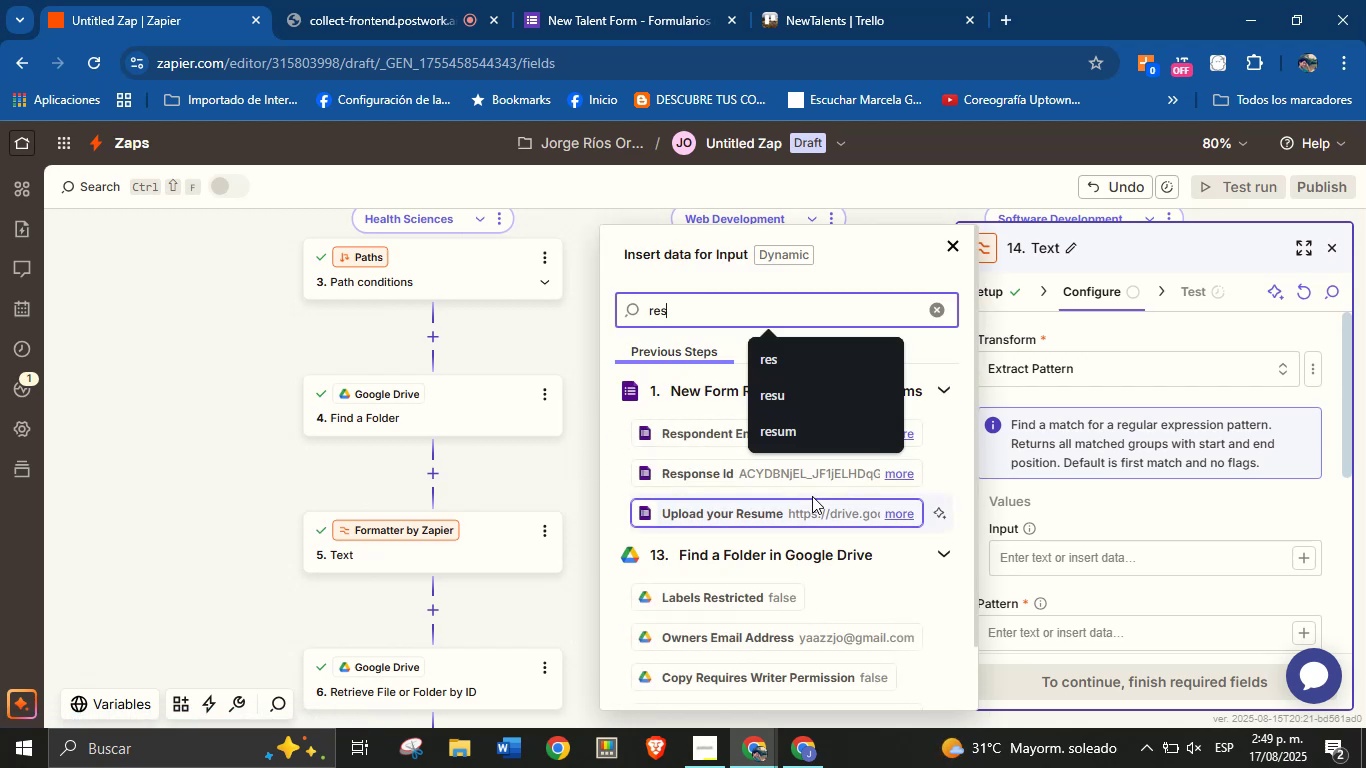 
left_click([813, 515])
 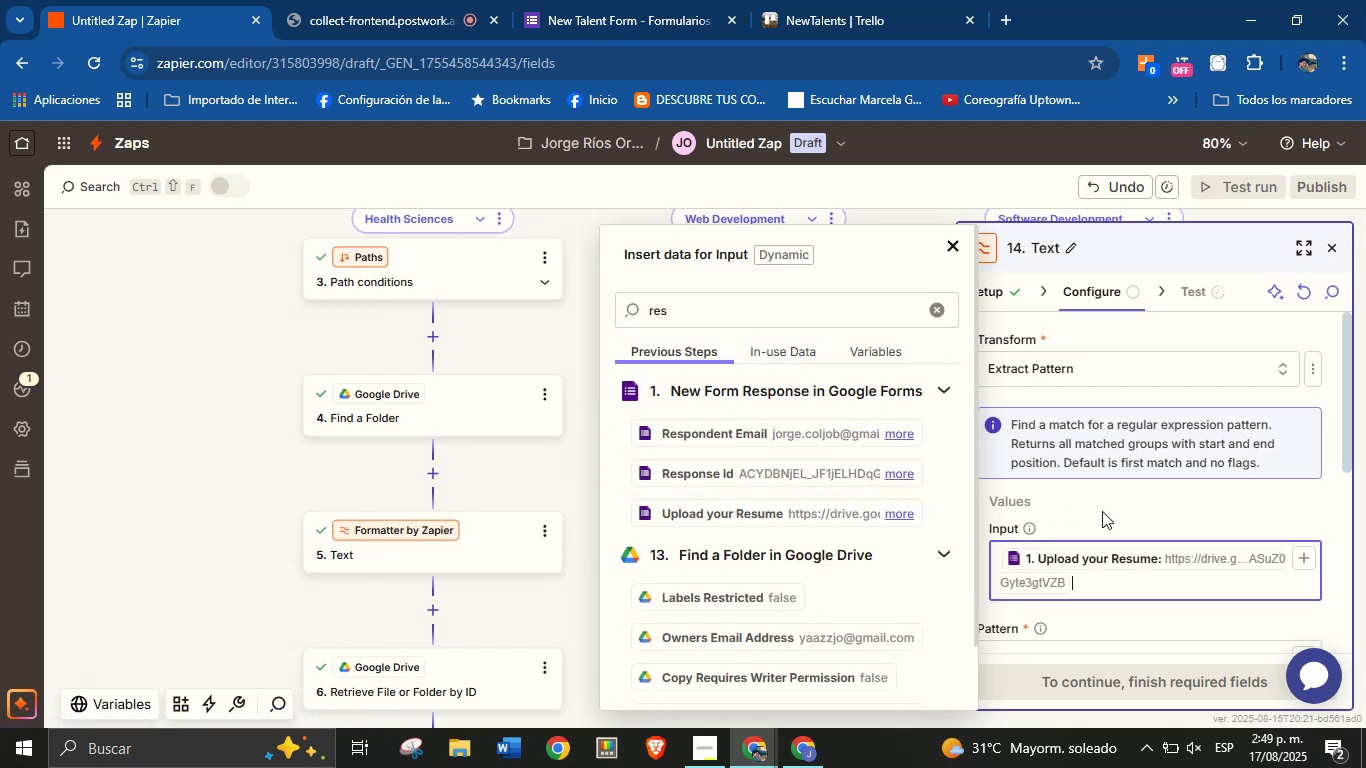 
scroll: coordinate [1133, 509], scroll_direction: down, amount: 1.0
 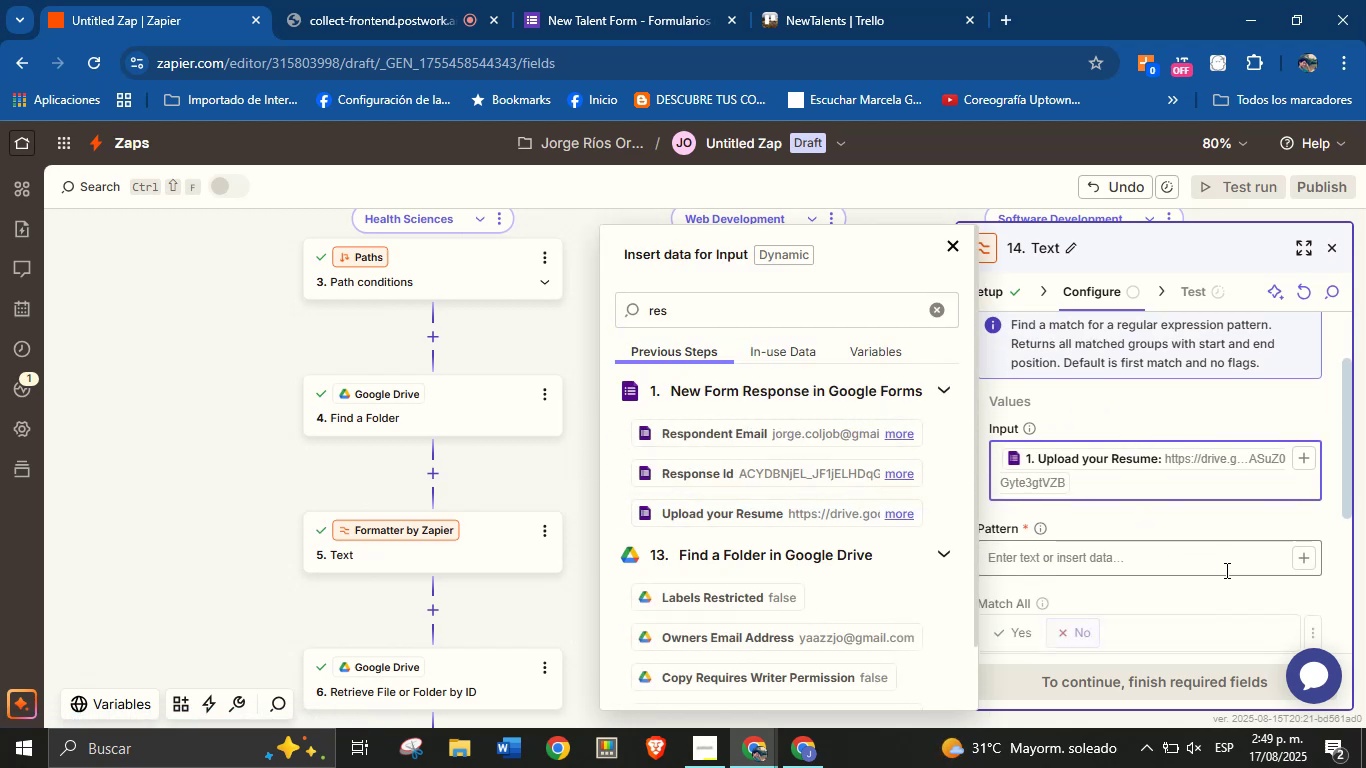 
left_click([1228, 573])
 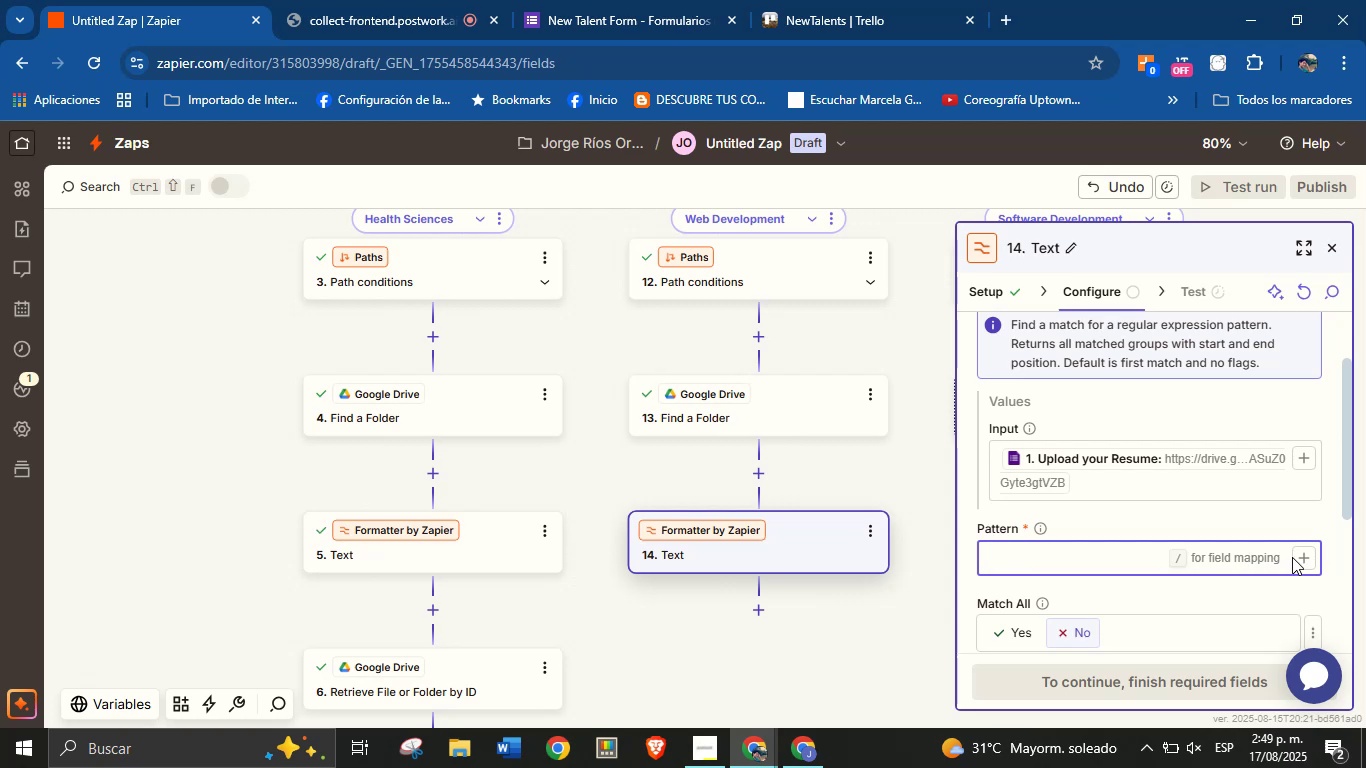 
left_click([1296, 557])
 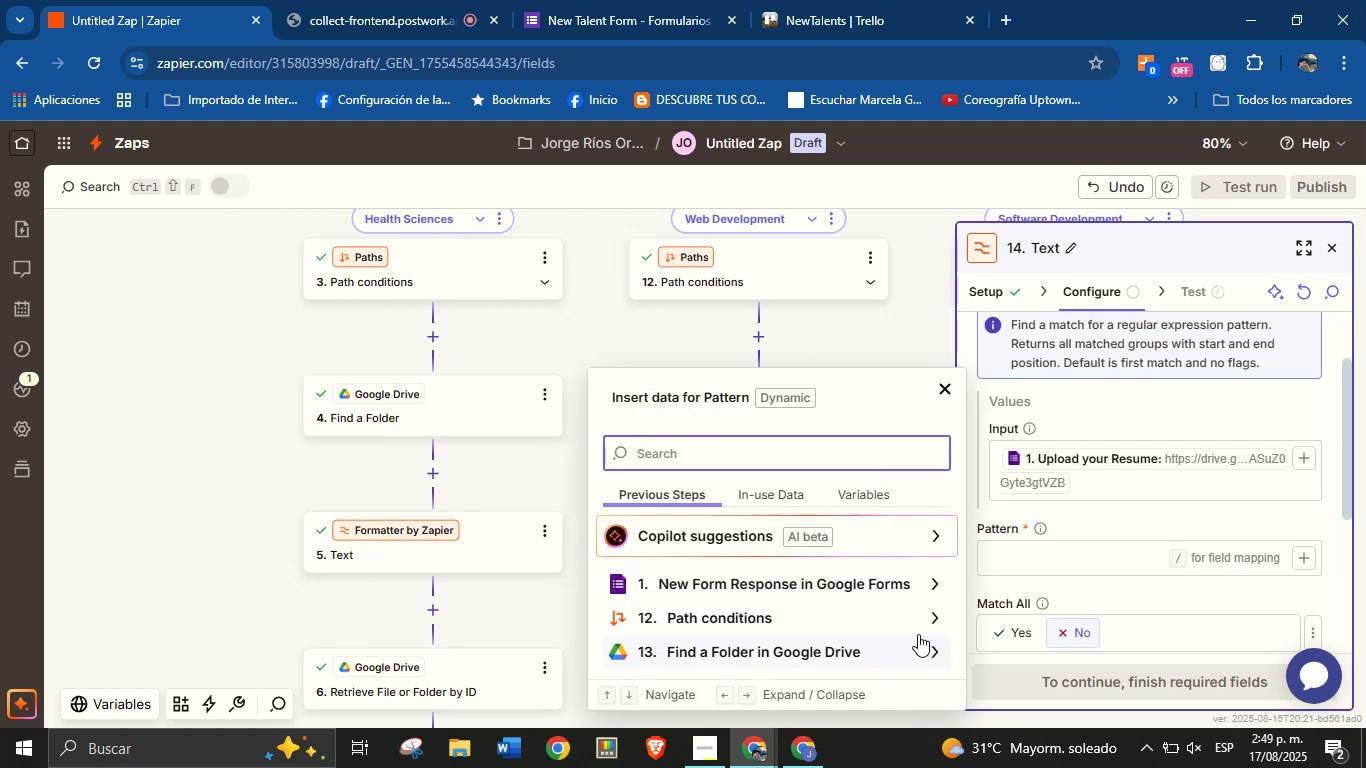 
left_click([993, 559])
 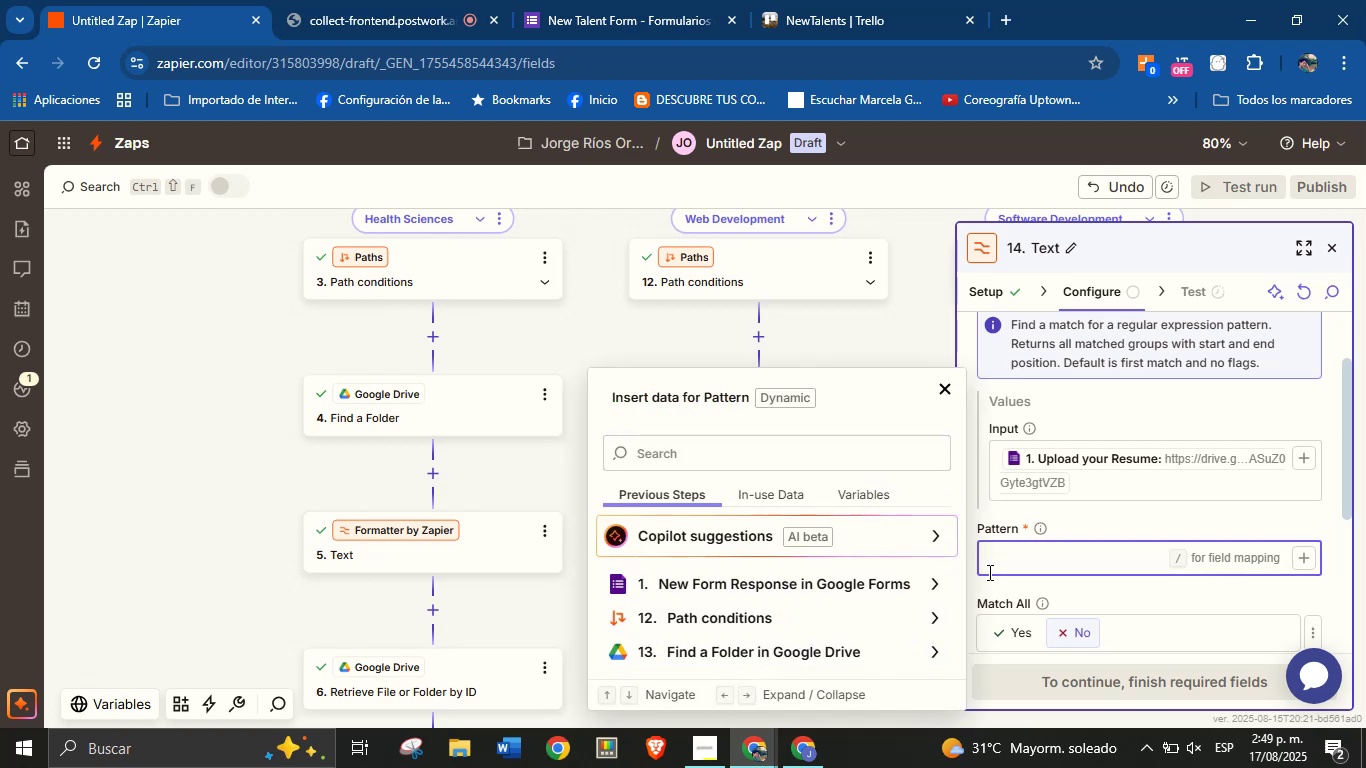 
key(Meta+V)
 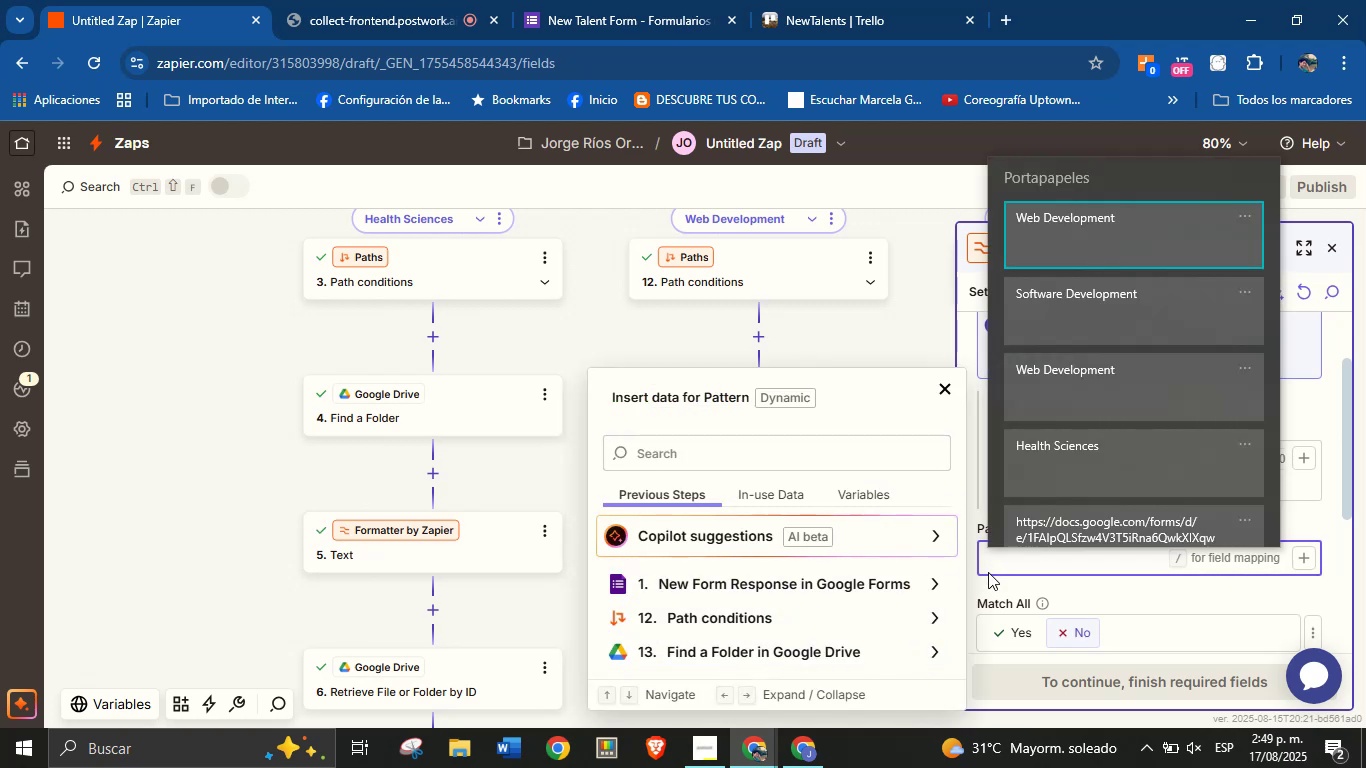 
scroll: coordinate [1085, 416], scroll_direction: down, amount: 10.0
 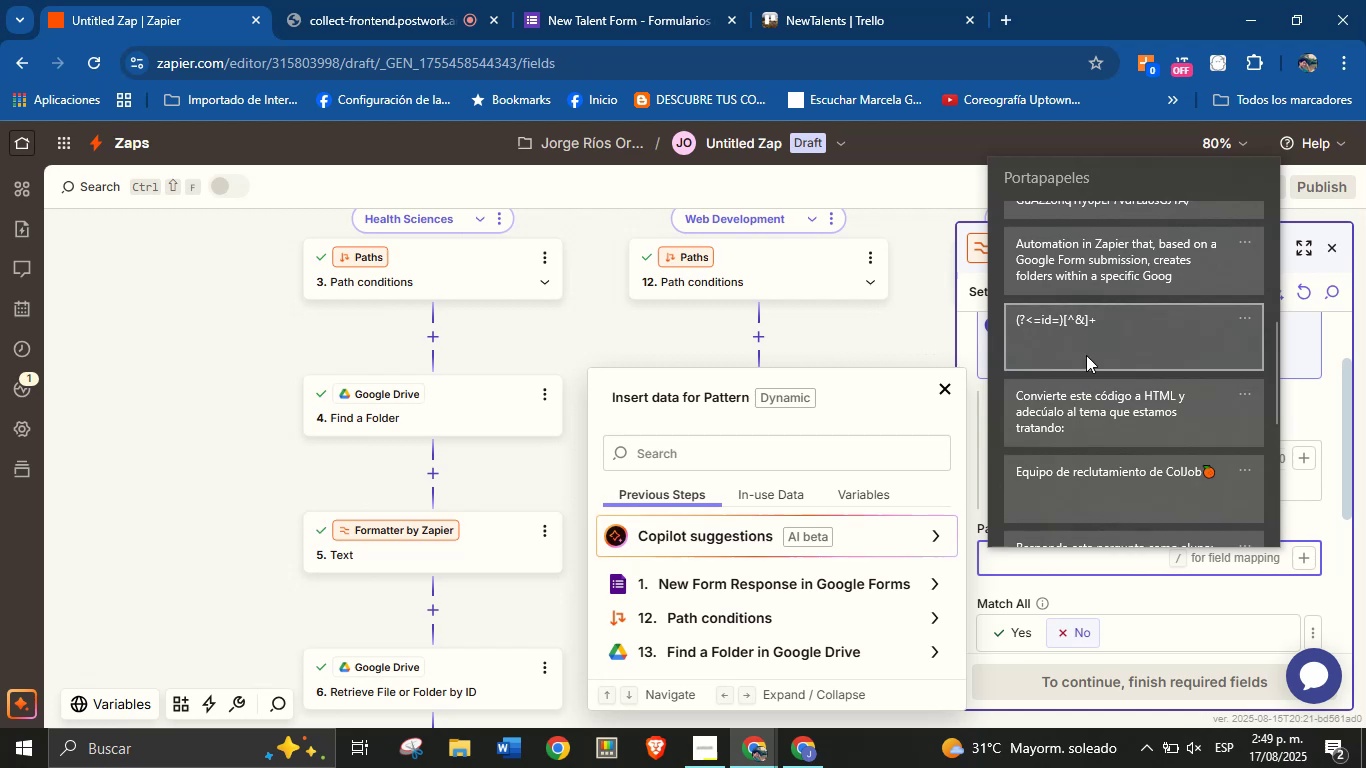 
left_click([1088, 335])
 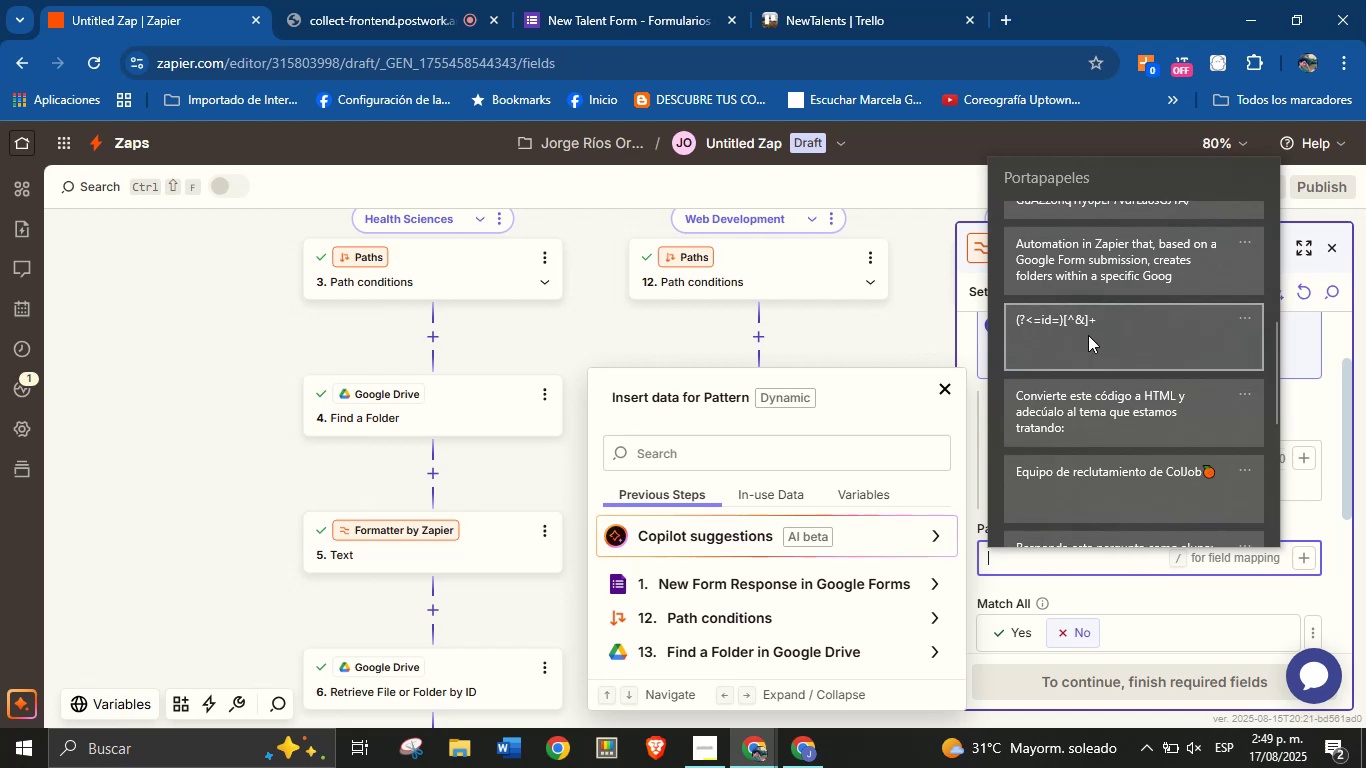 
key(Control+ControlLeft)
 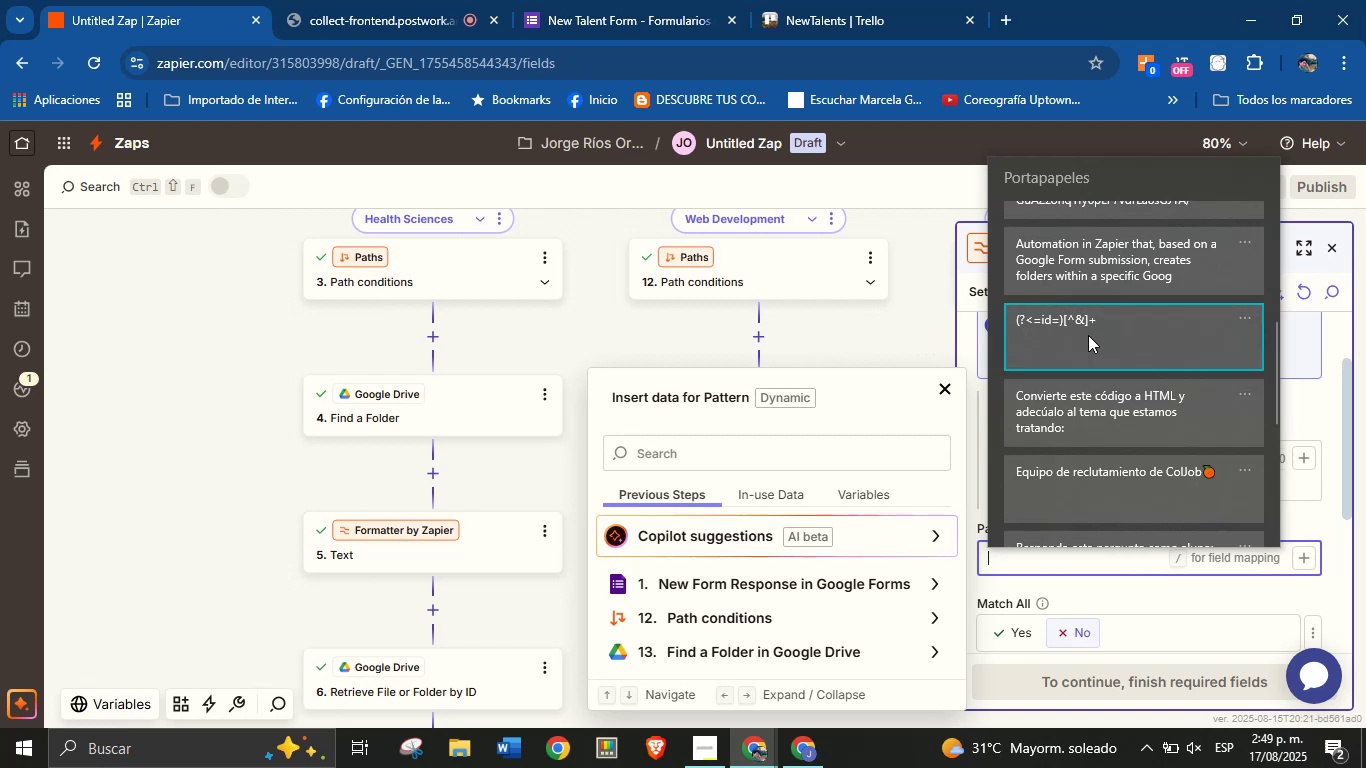 
key(Control+V)
 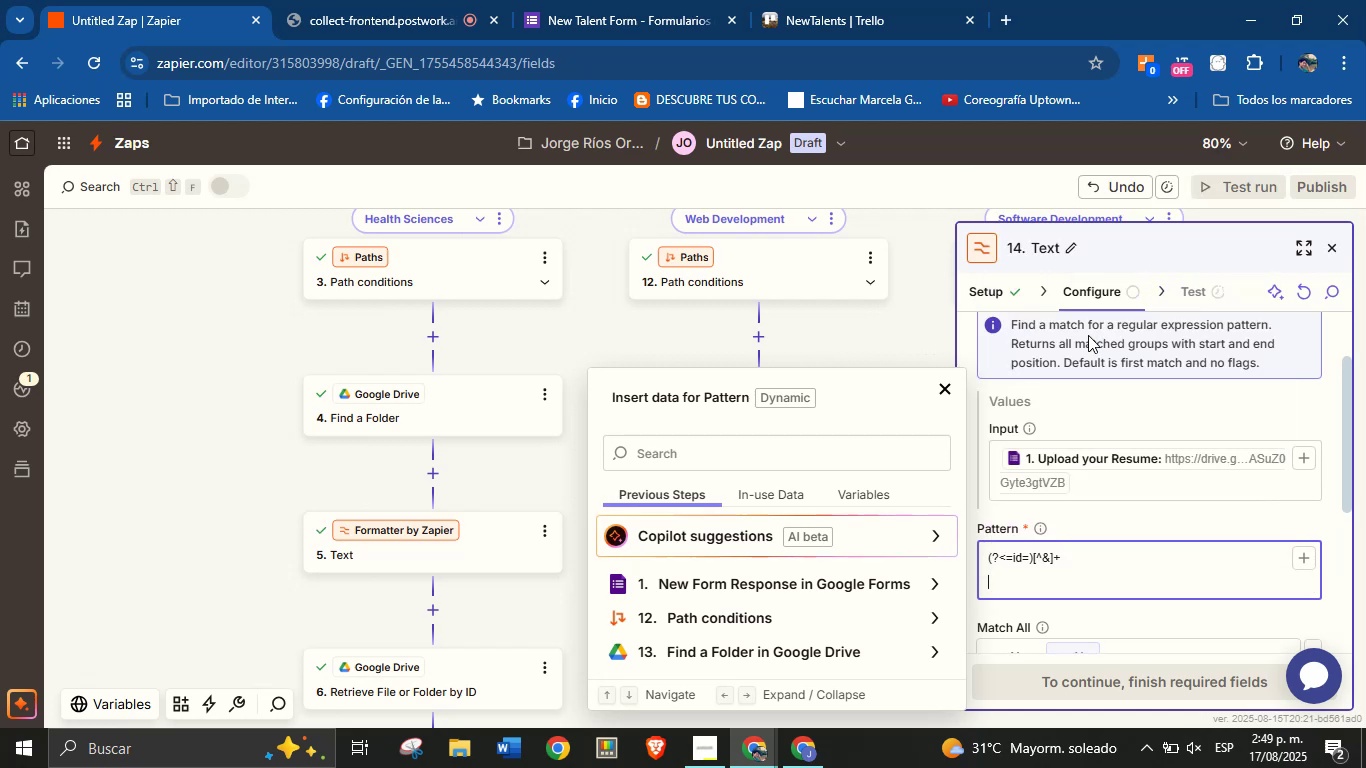 
key(Enter)
 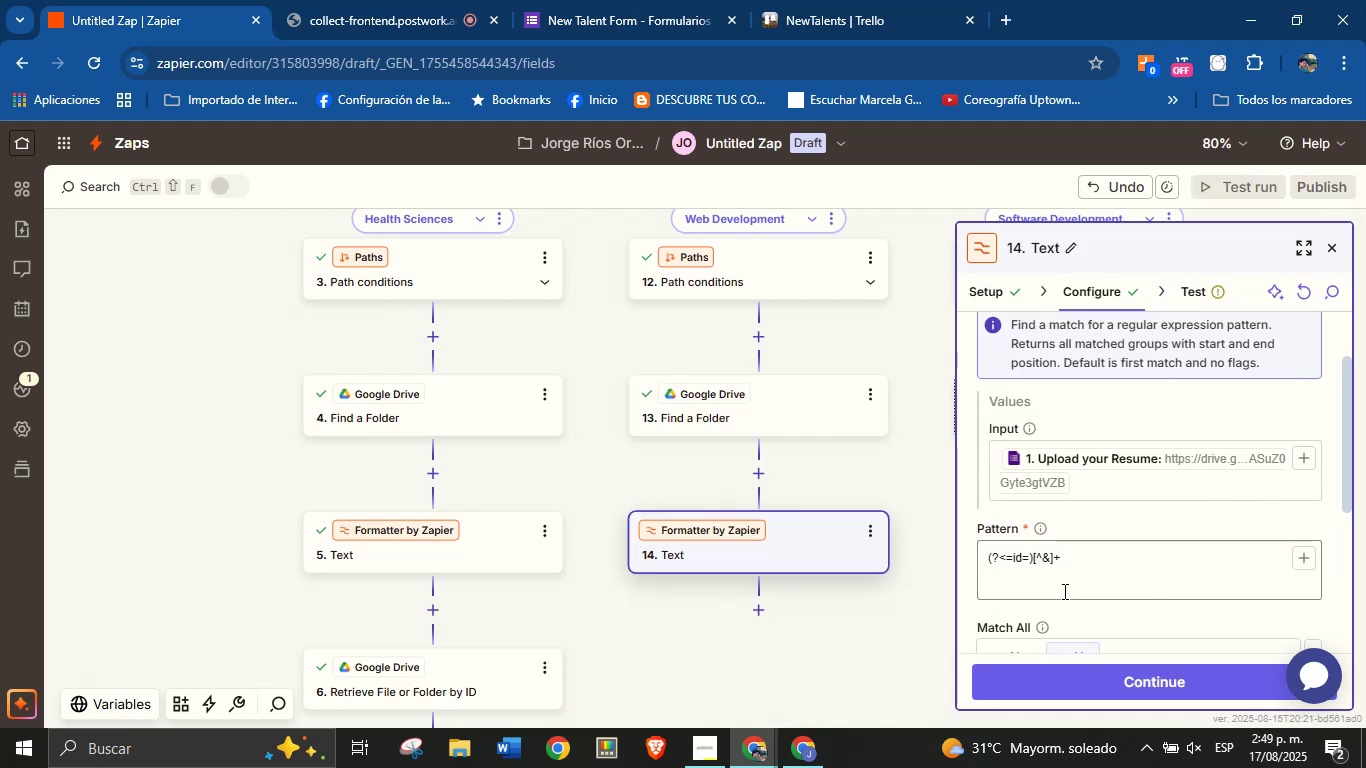 
key(Backspace)
 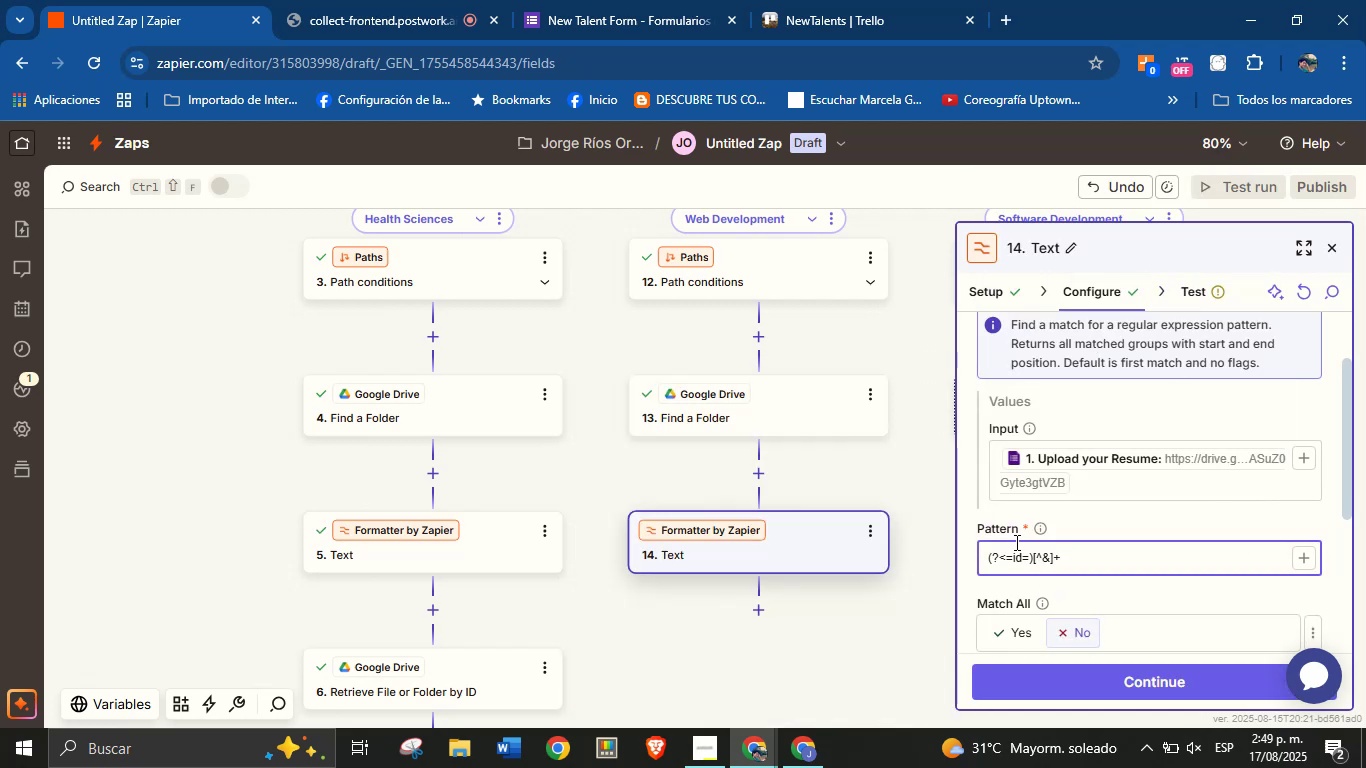 
left_click([1091, 507])
 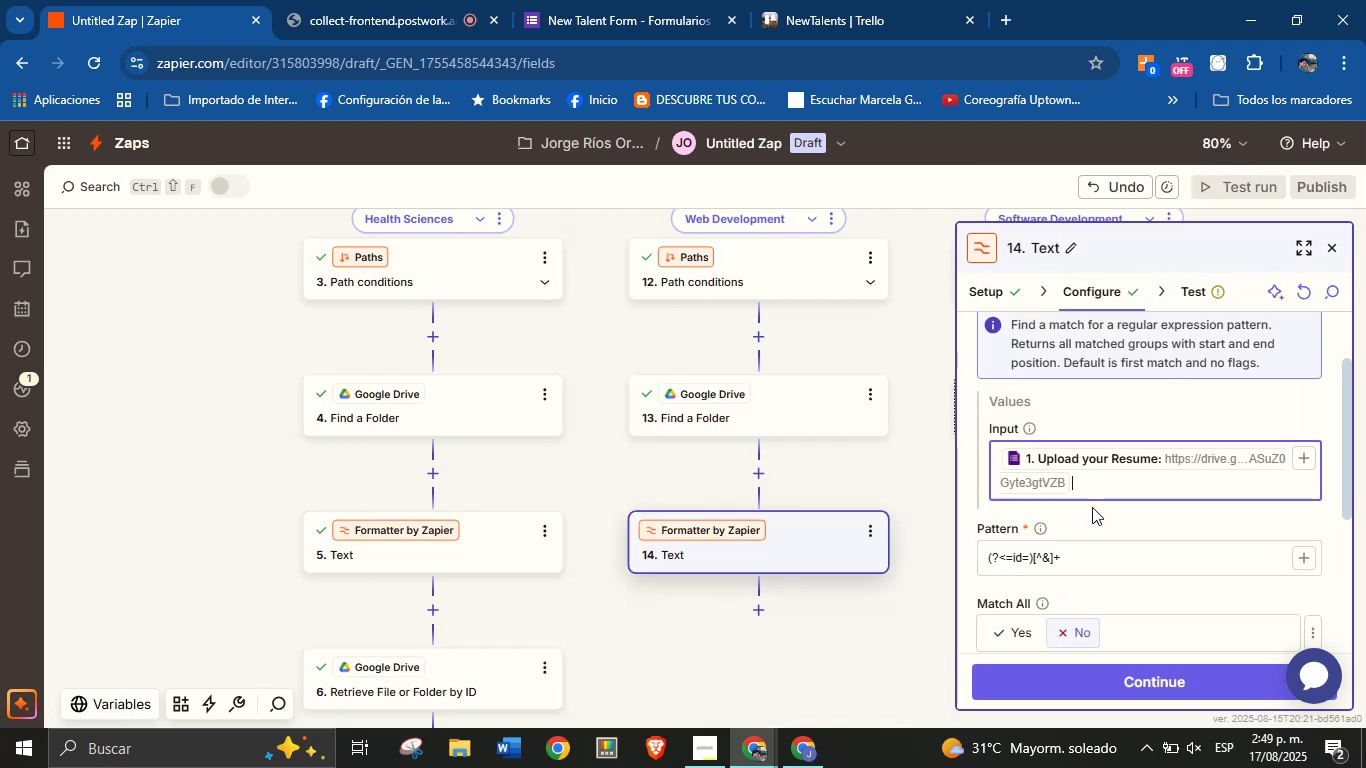 
scroll: coordinate [1092, 507], scroll_direction: down, amount: 2.0
 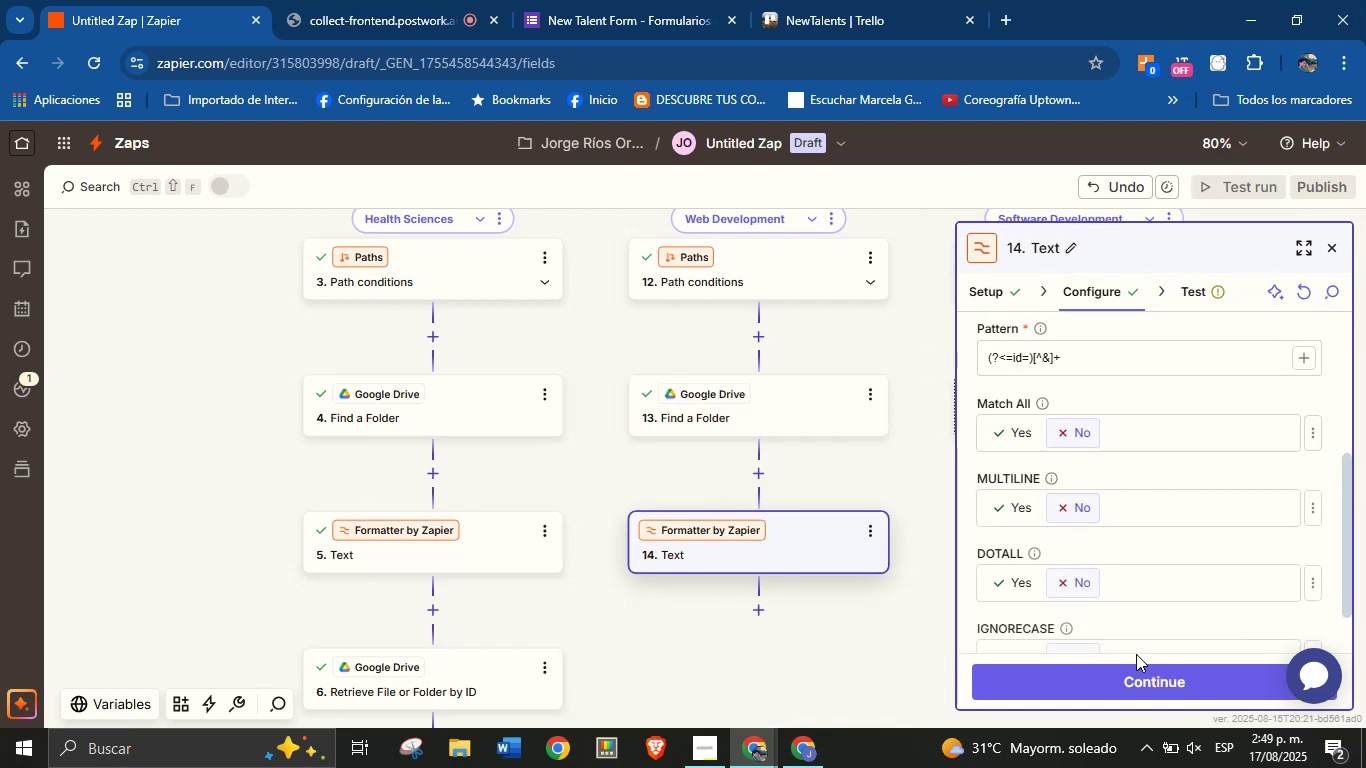 
left_click([1136, 676])
 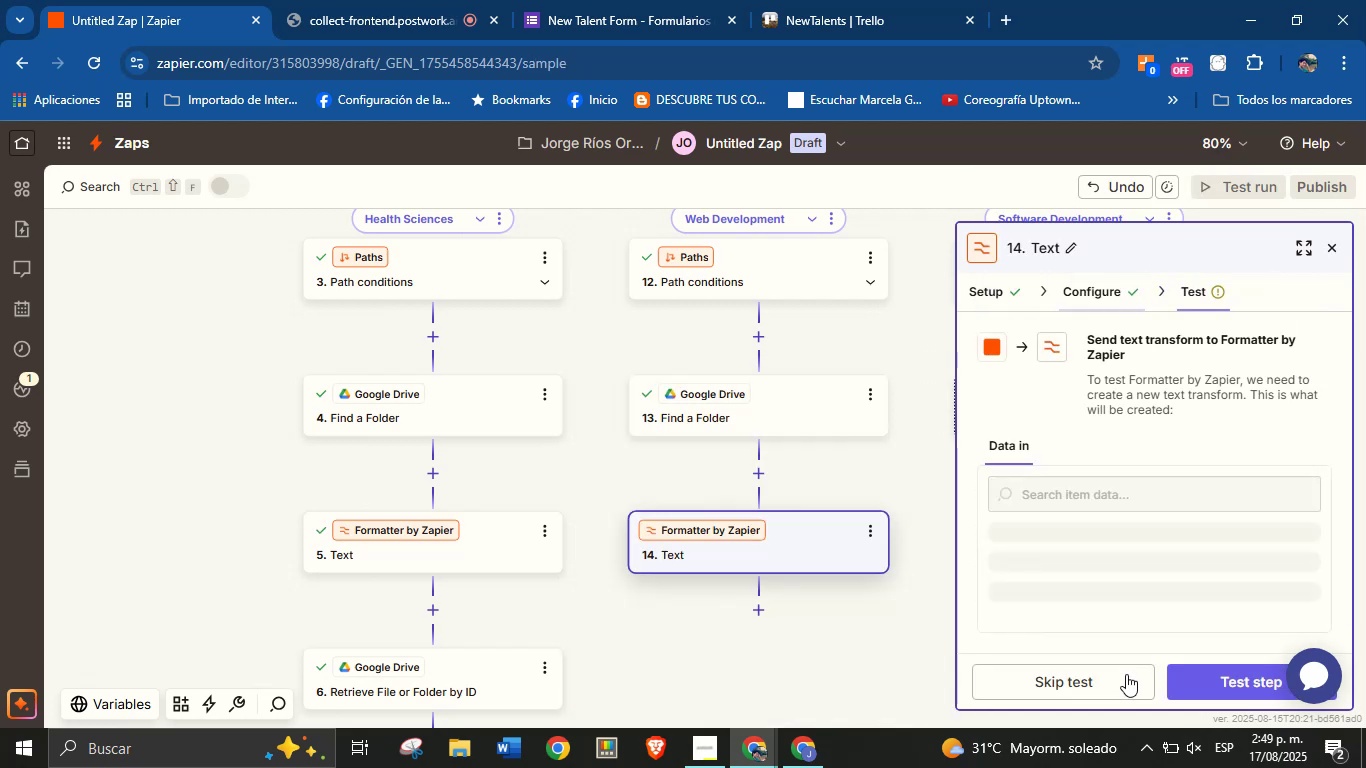 
left_click([1199, 684])
 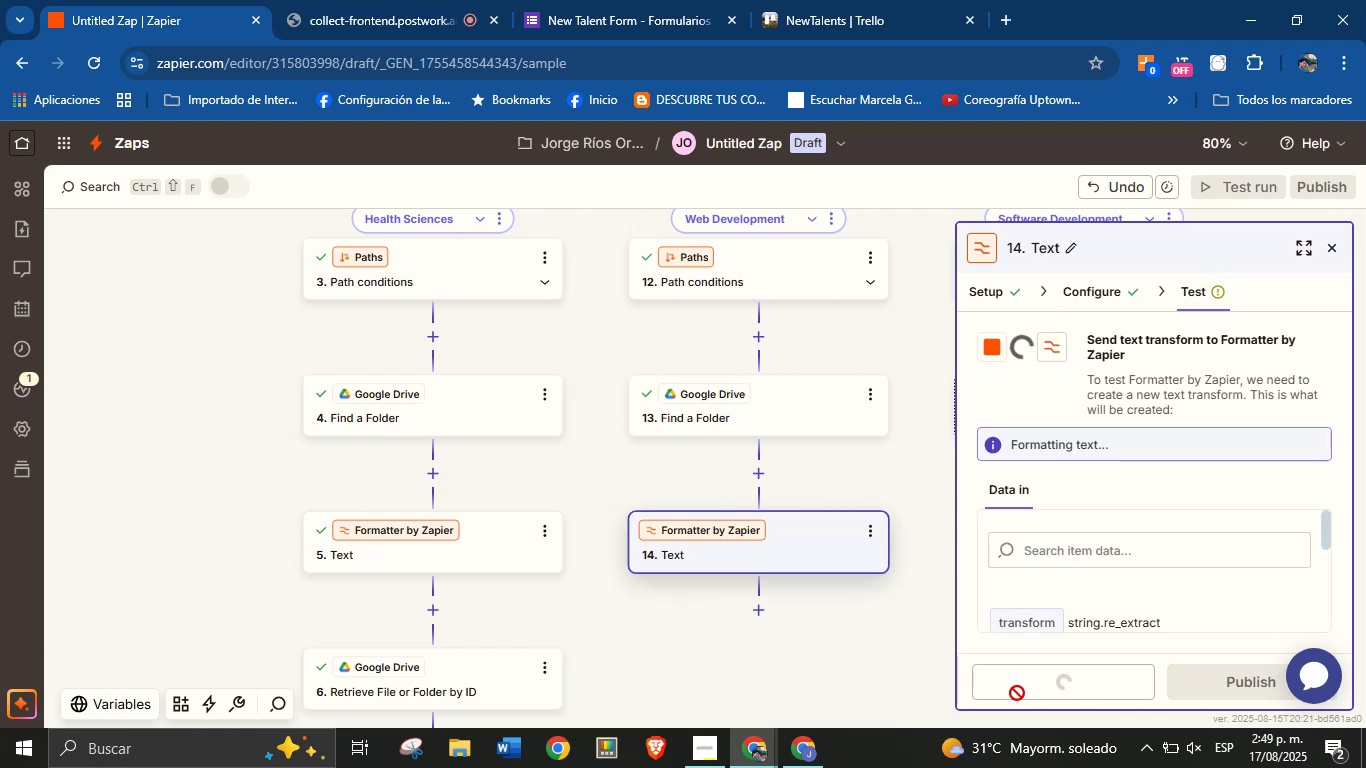 
left_click_drag(start_coordinate=[903, 666], to_coordinate=[878, 577])
 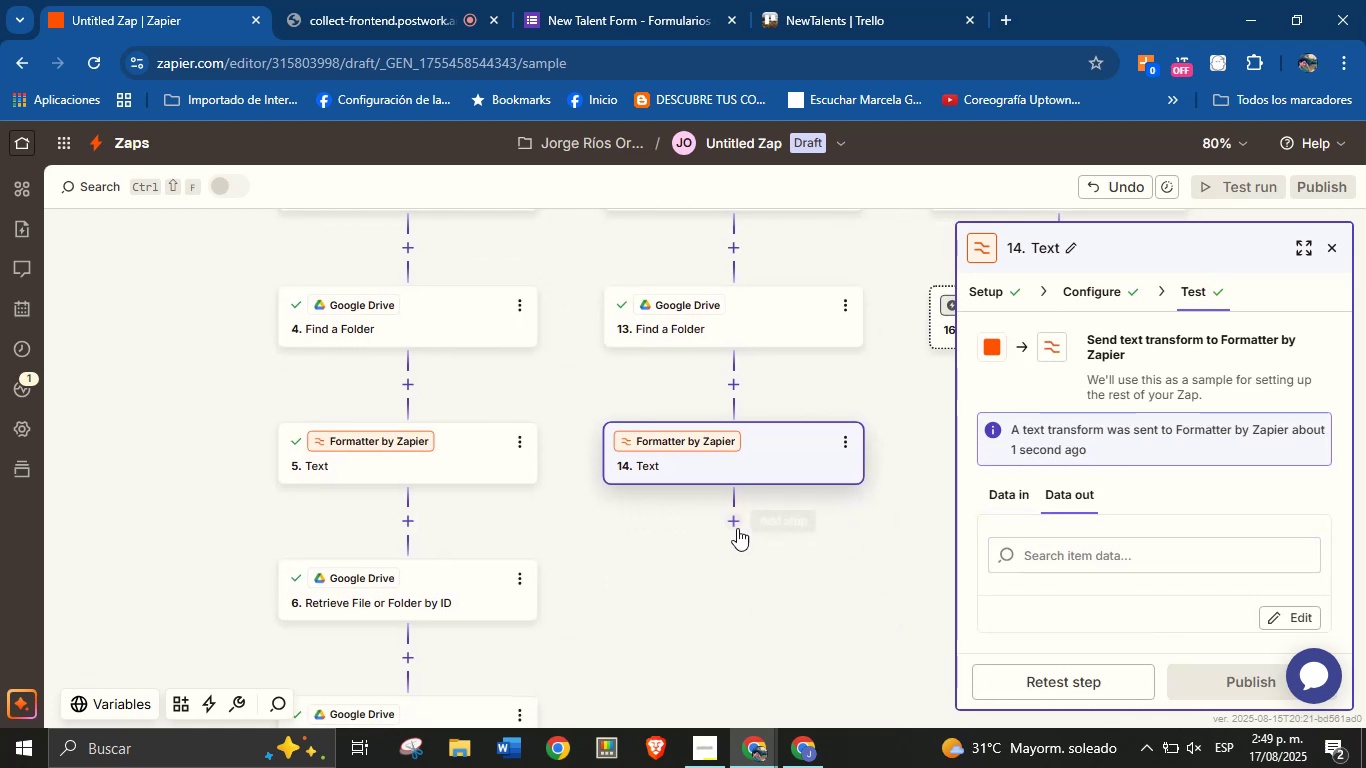 
left_click([731, 520])
 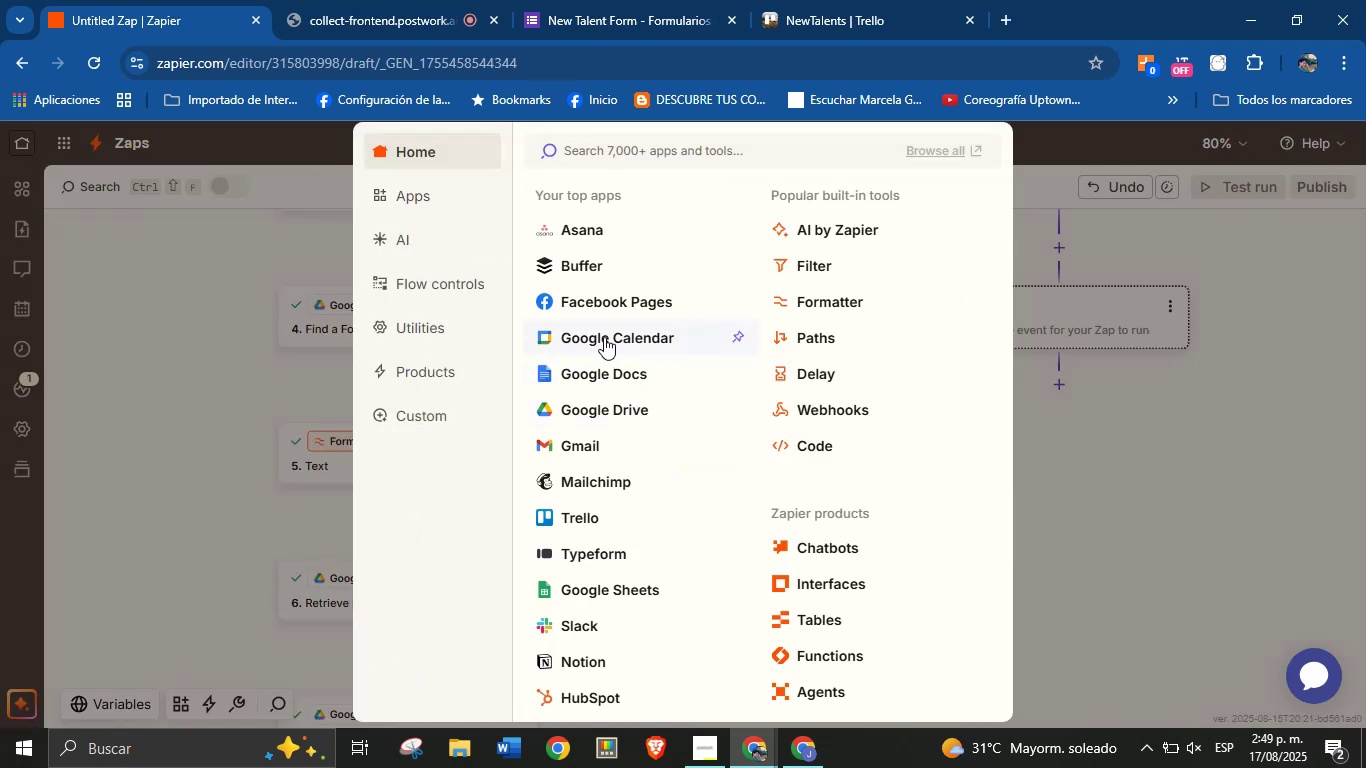 
left_click([612, 415])
 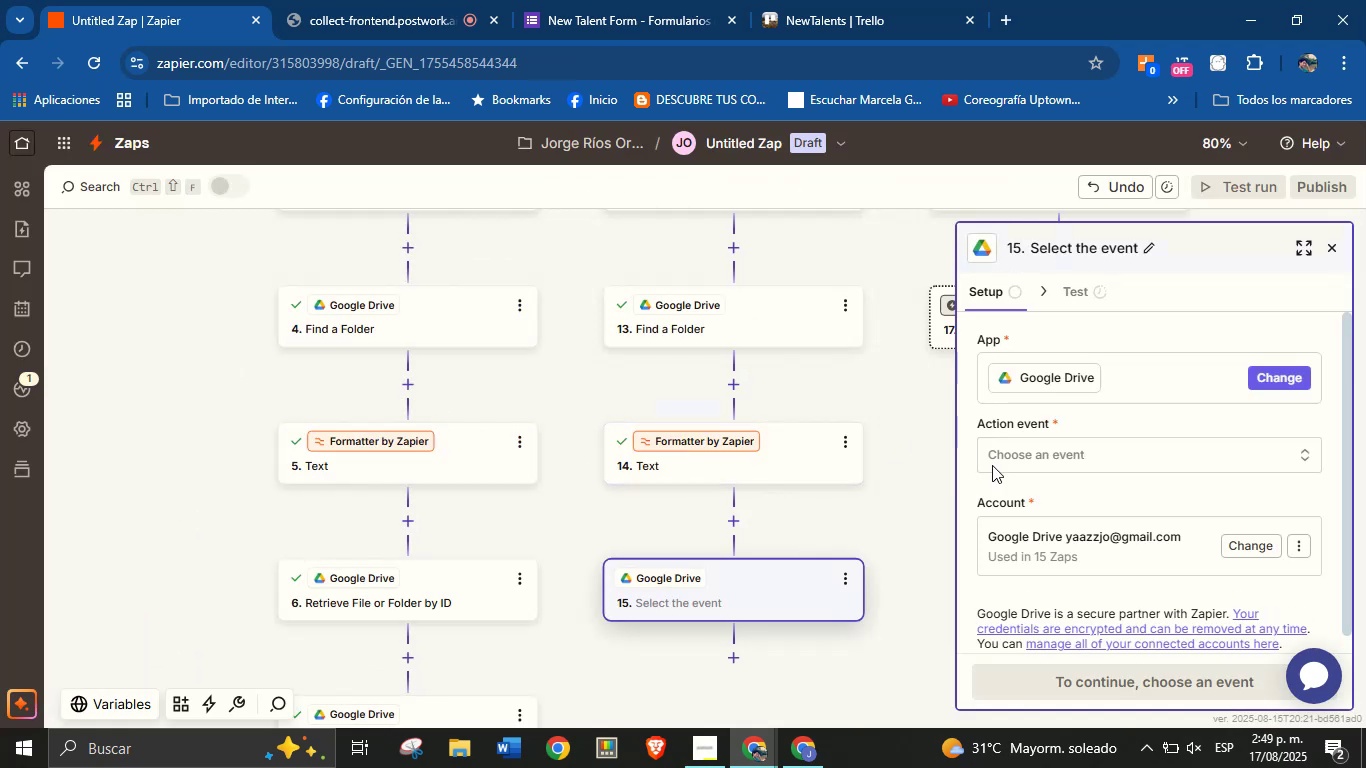 
left_click([1027, 451])
 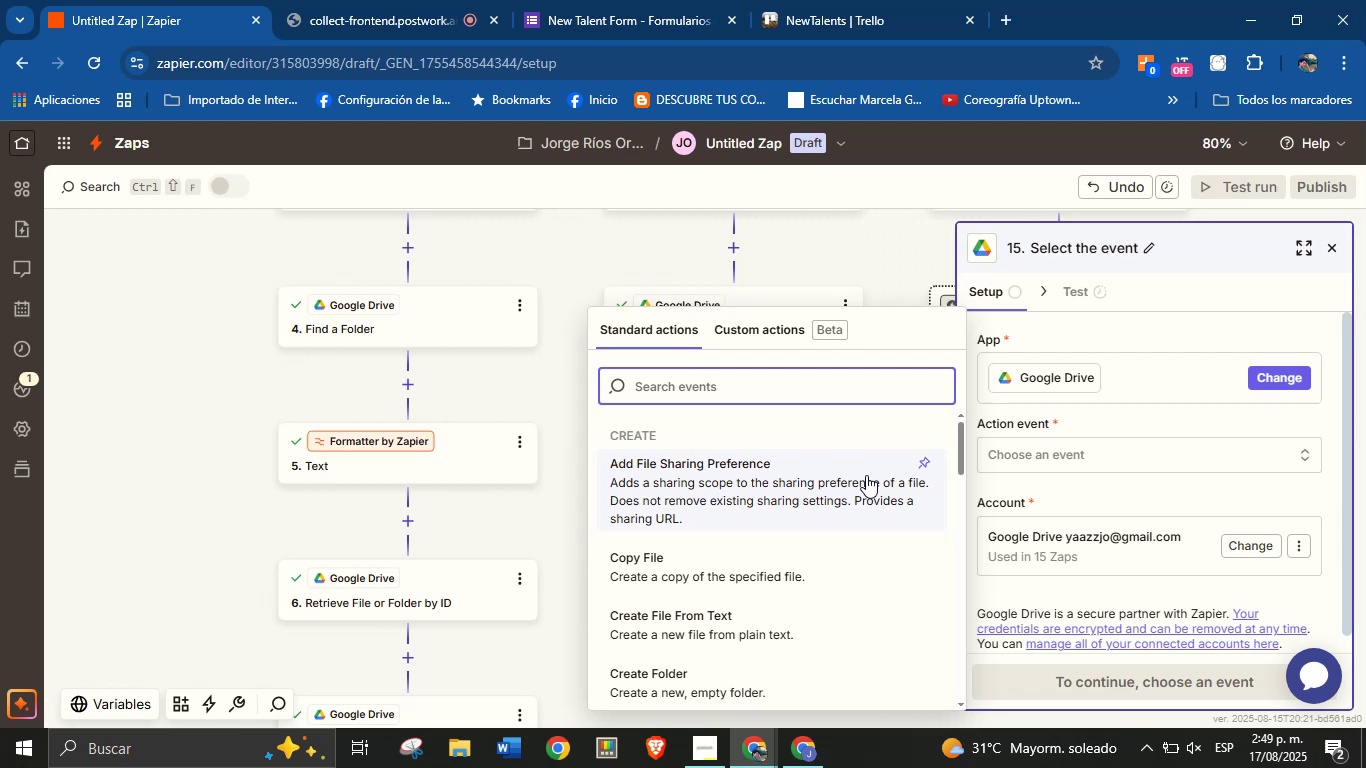 
type(folder)
 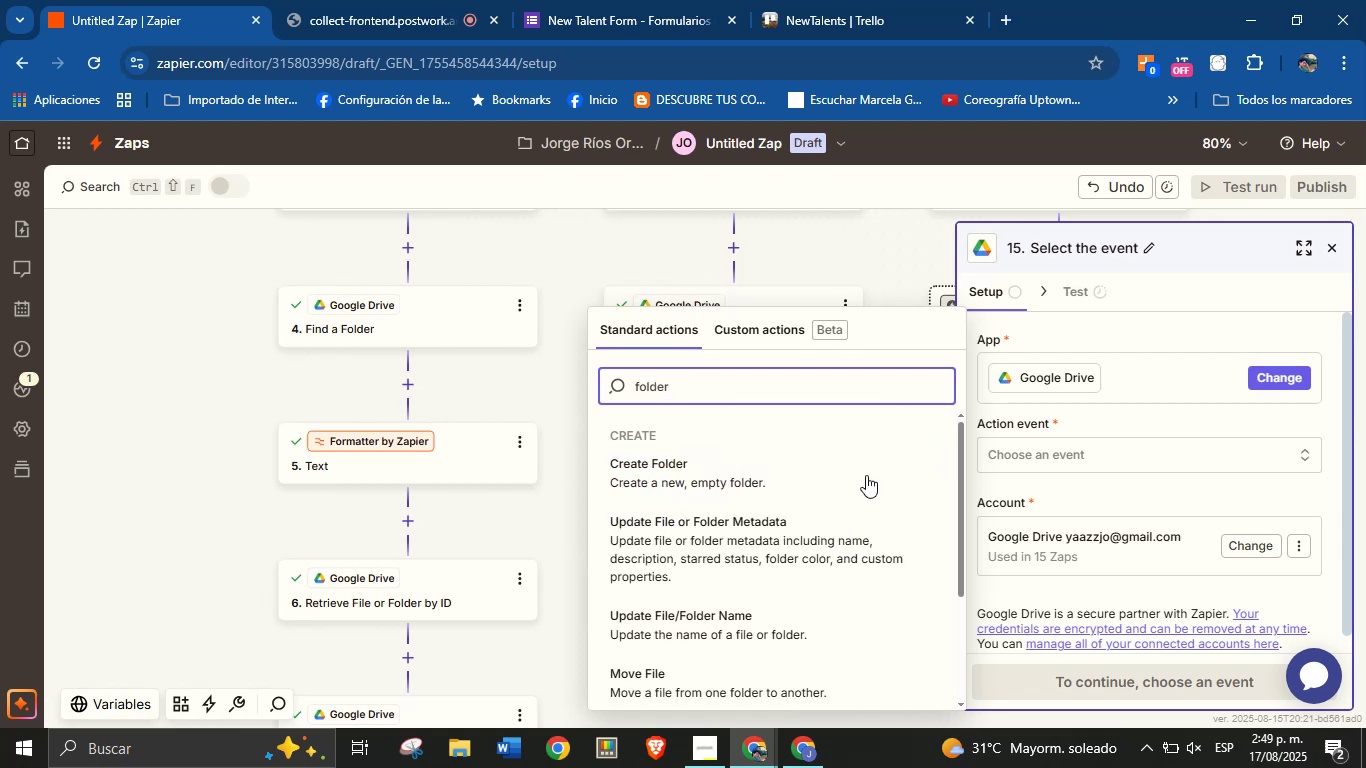 
scroll: coordinate [771, 601], scroll_direction: down, amount: 5.0
 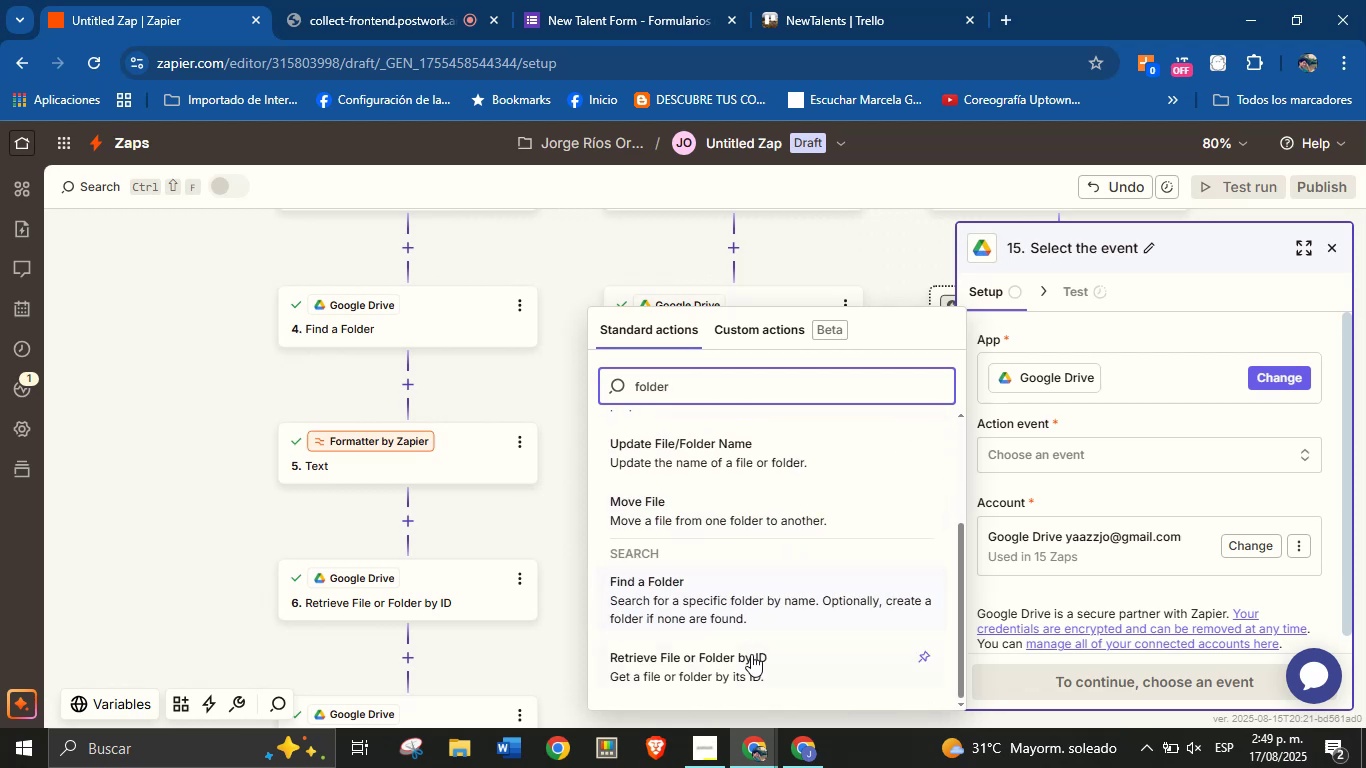 
left_click([751, 654])
 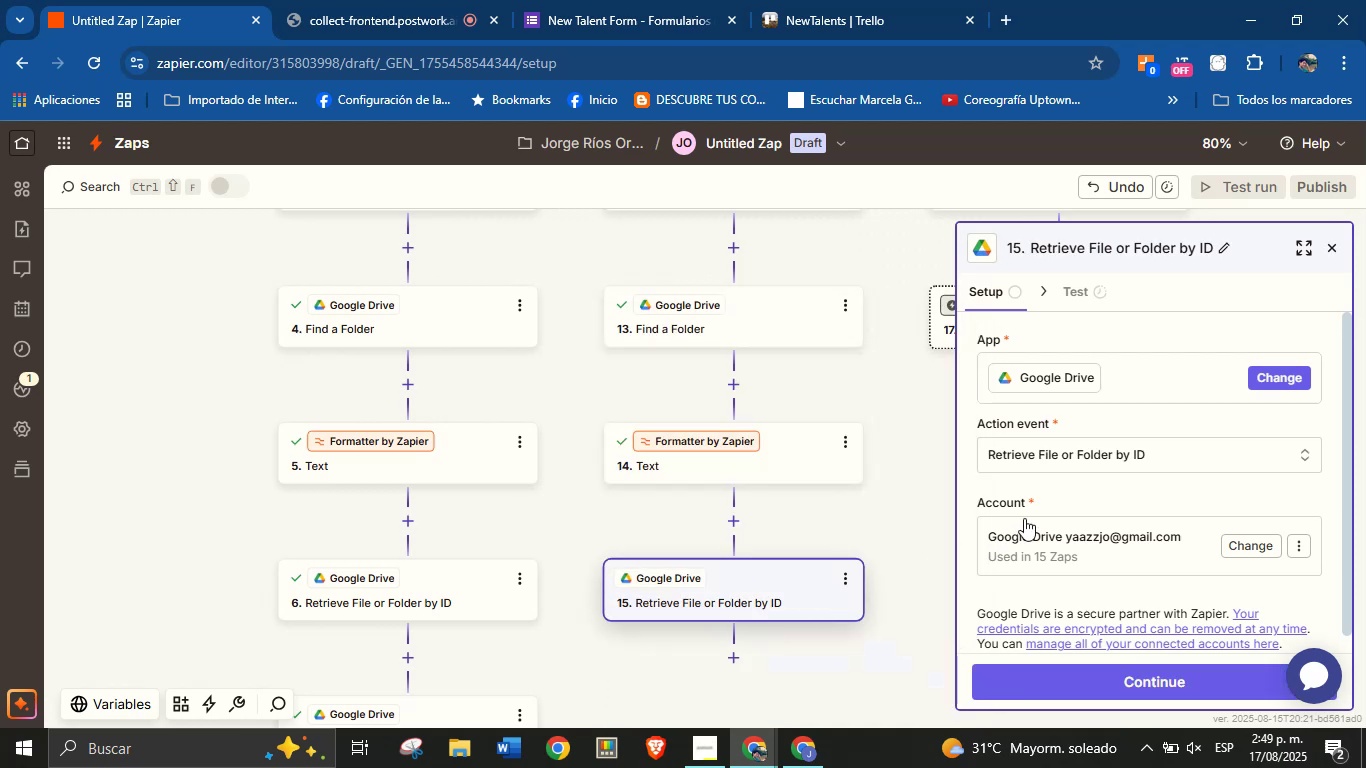 
left_click([1062, 489])
 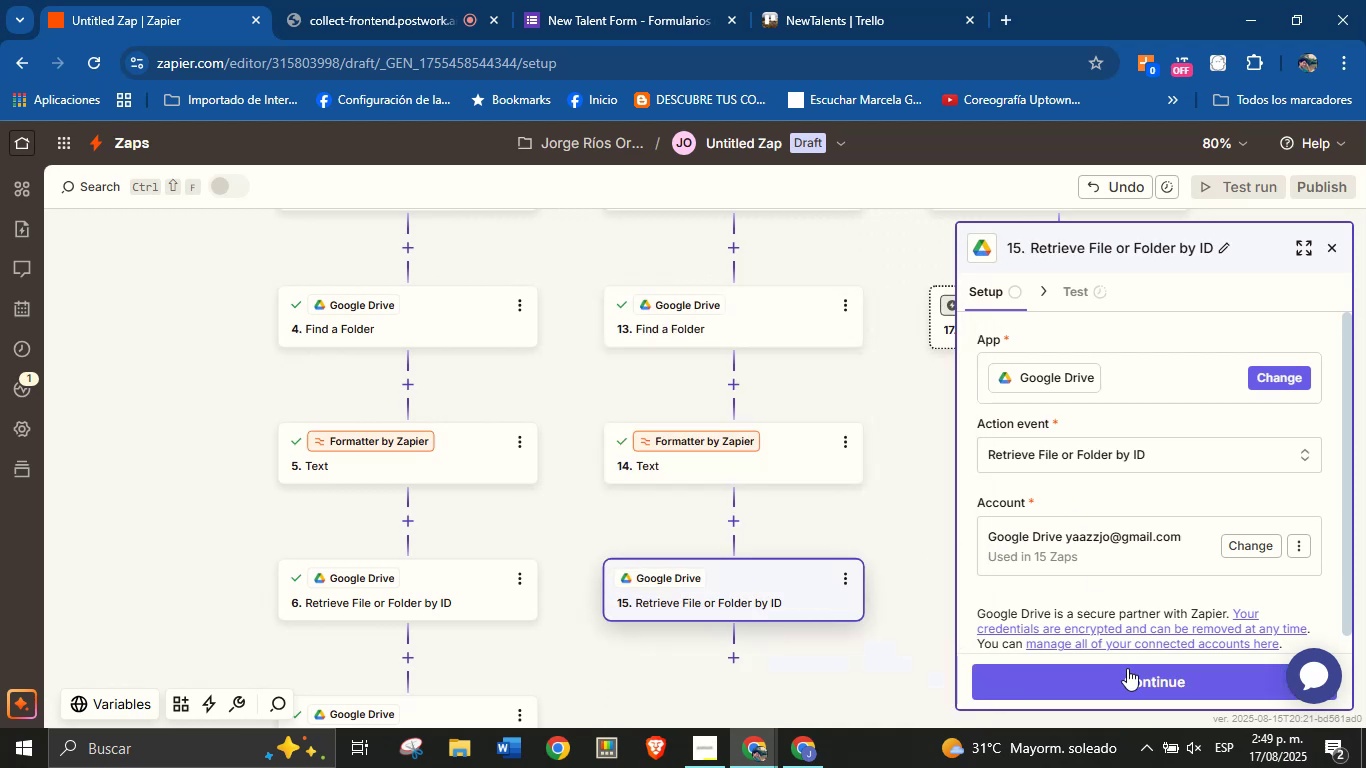 
left_click([1131, 679])
 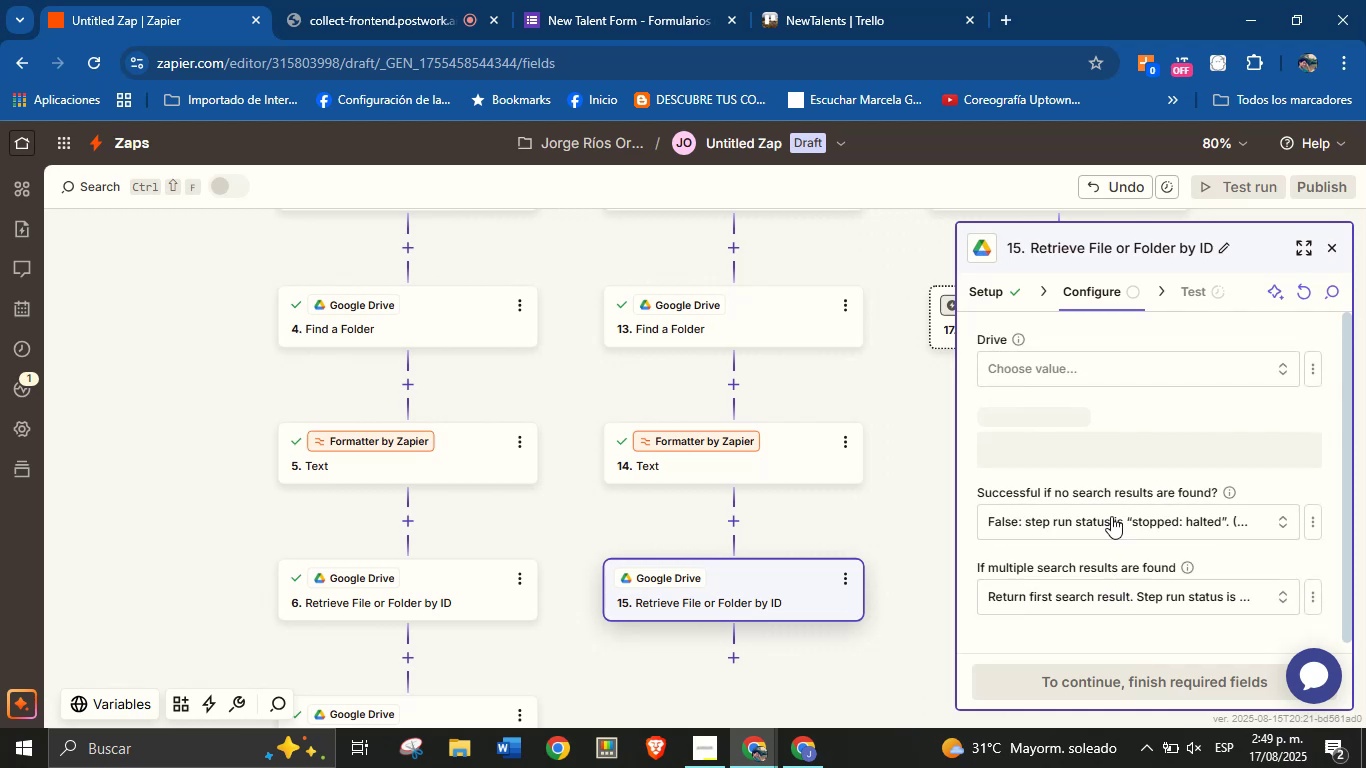 
left_click([1086, 379])
 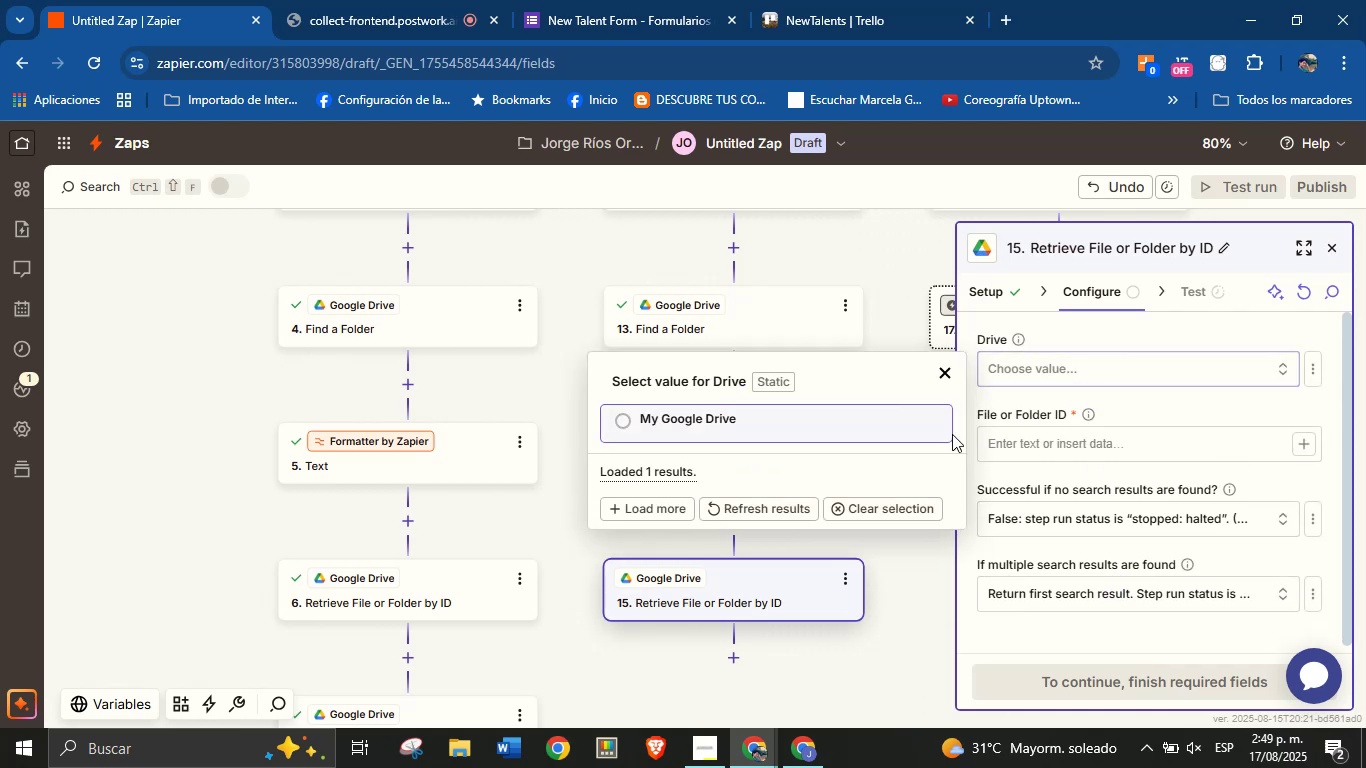 
left_click([868, 425])
 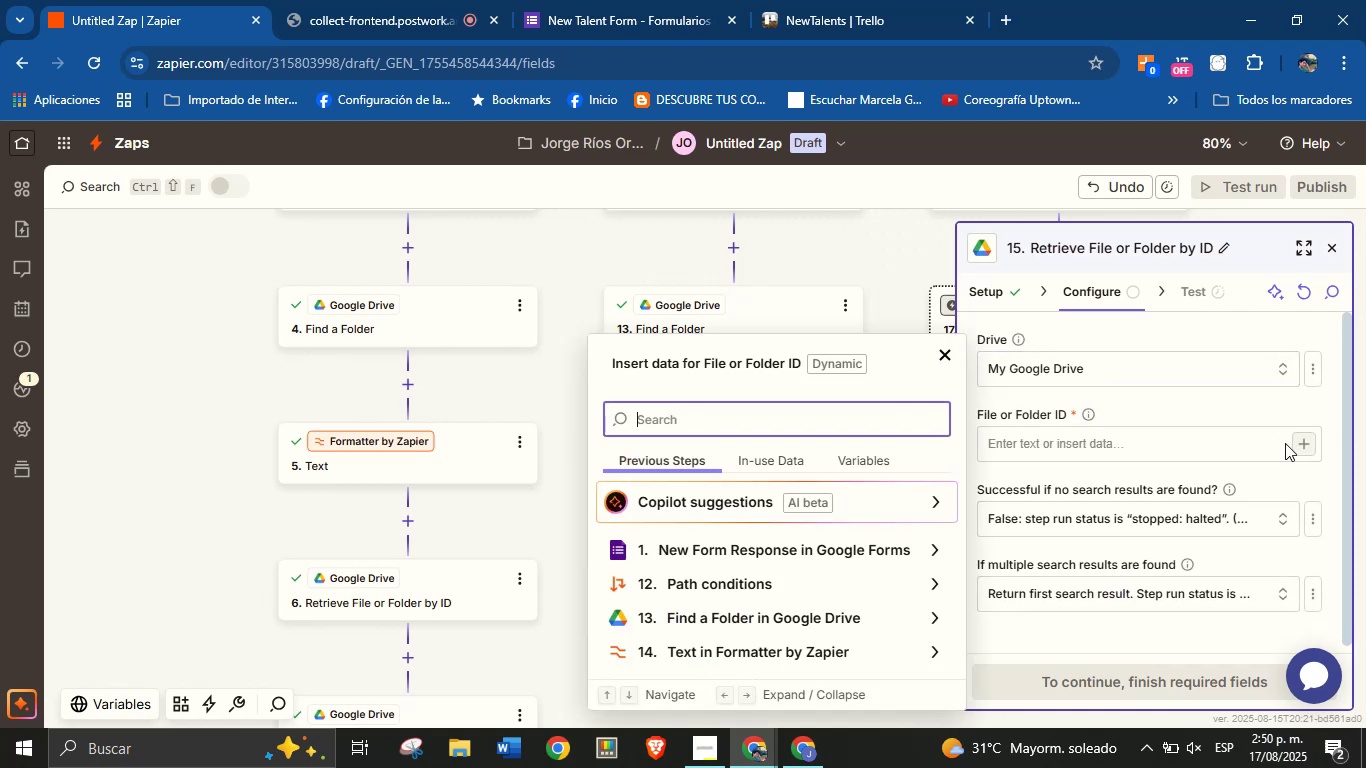 
left_click([938, 649])
 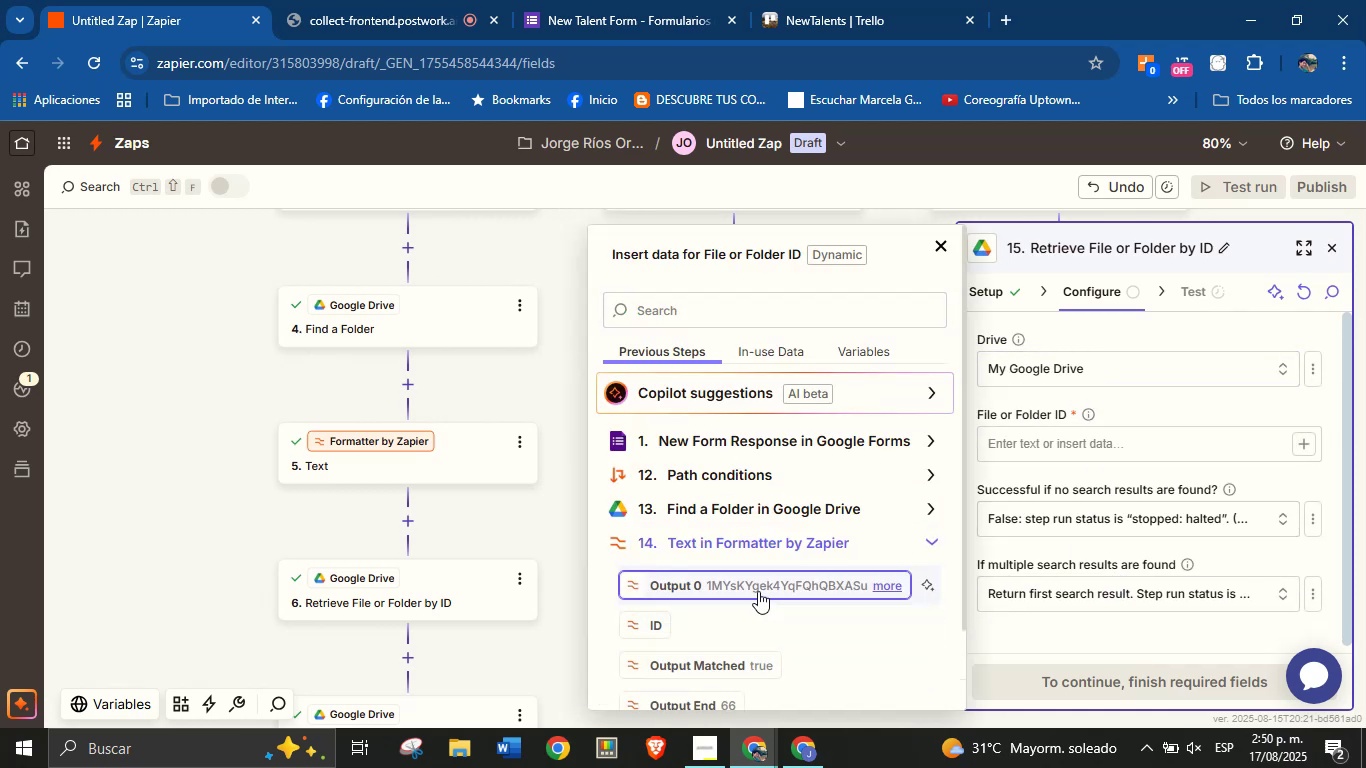 
left_click([760, 587])
 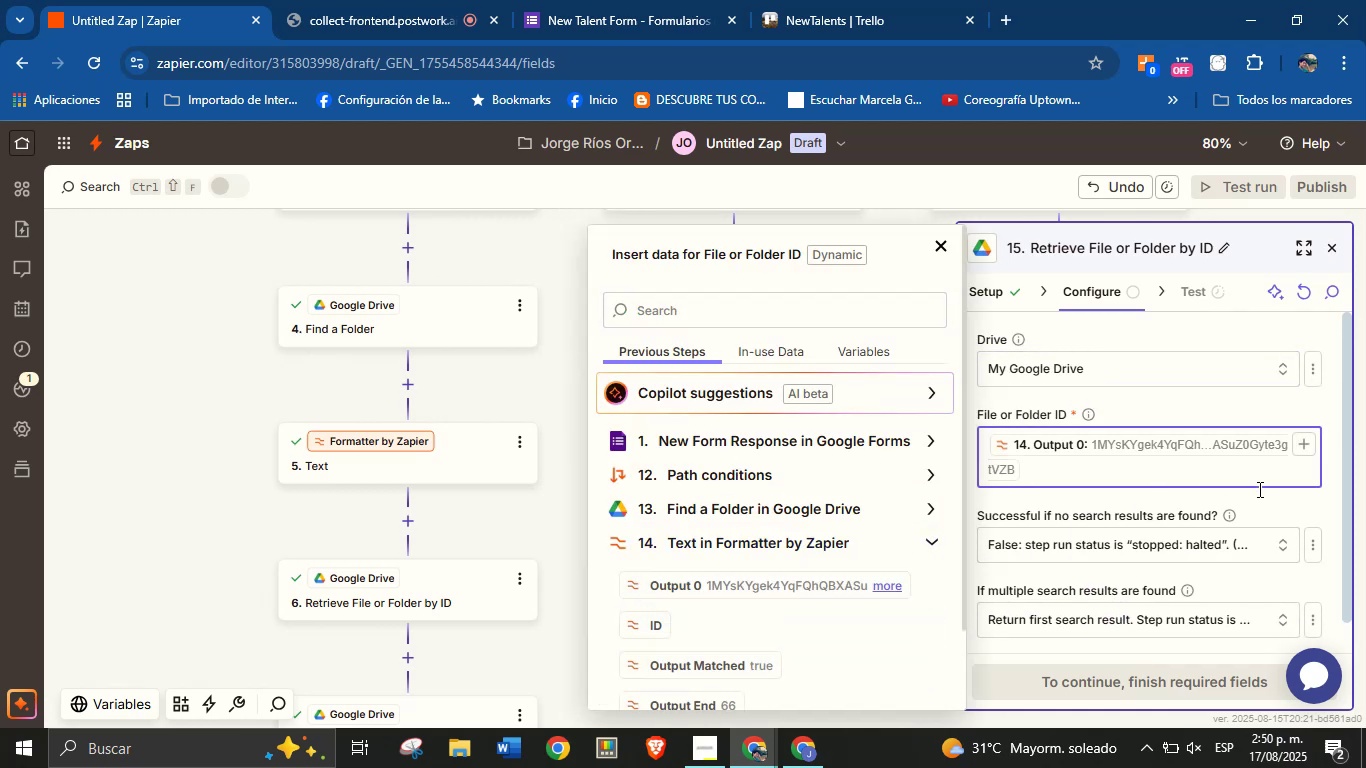 
left_click([1266, 495])
 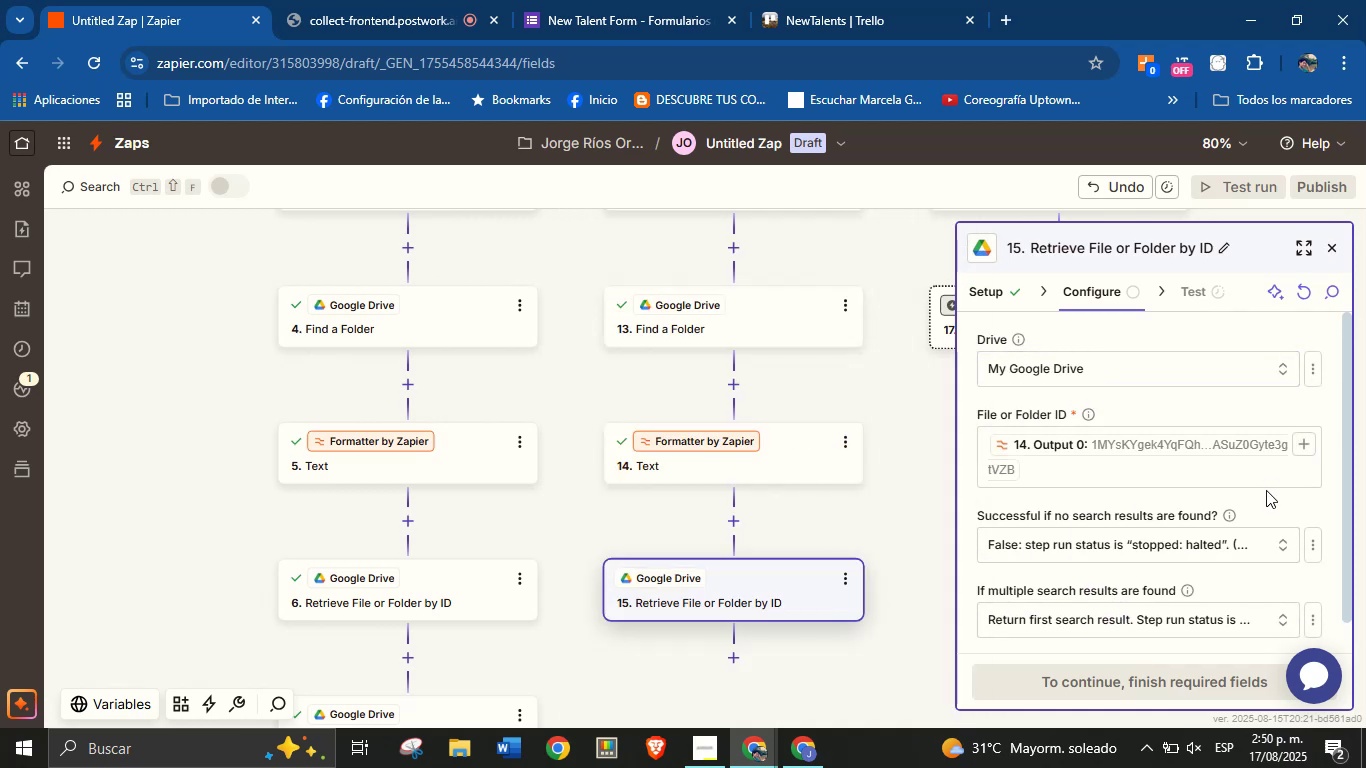 
scroll: coordinate [1264, 484], scroll_direction: down, amount: 1.0
 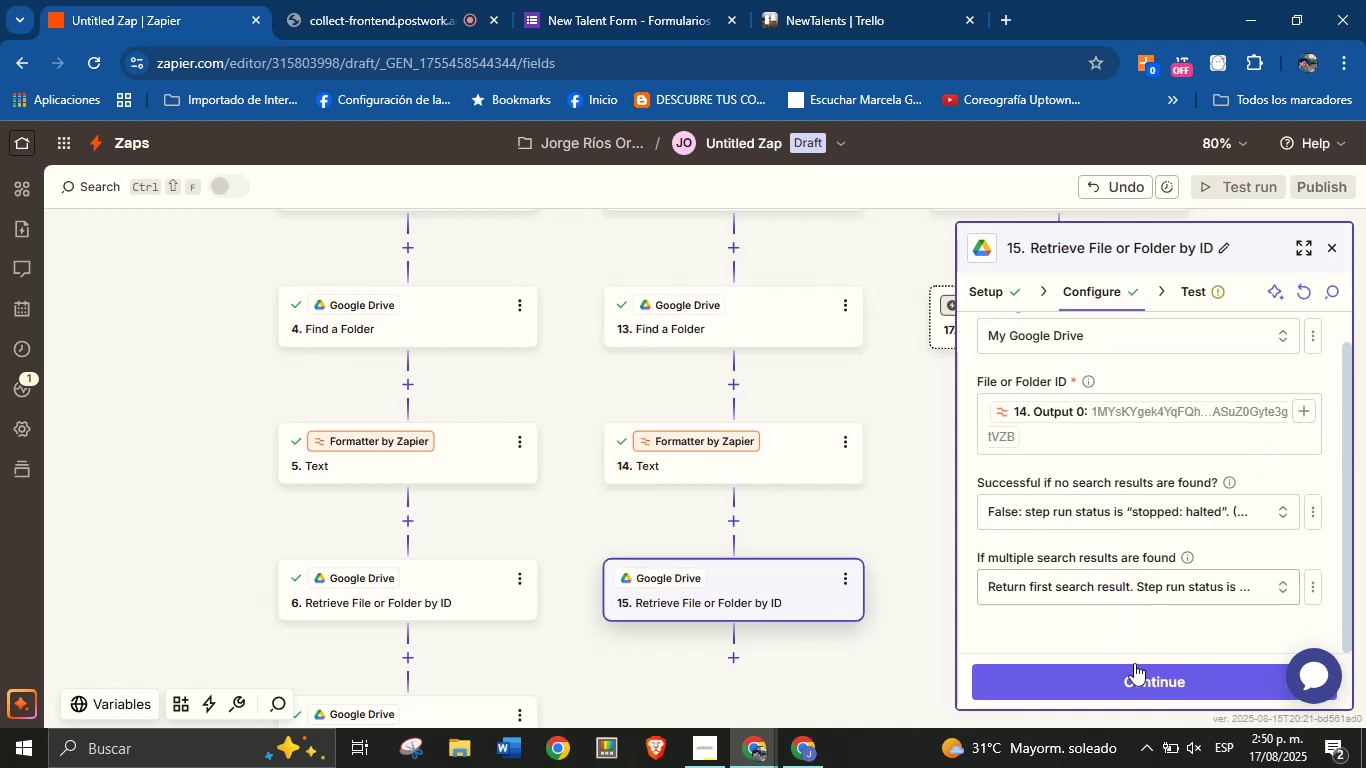 
left_click([1139, 674])
 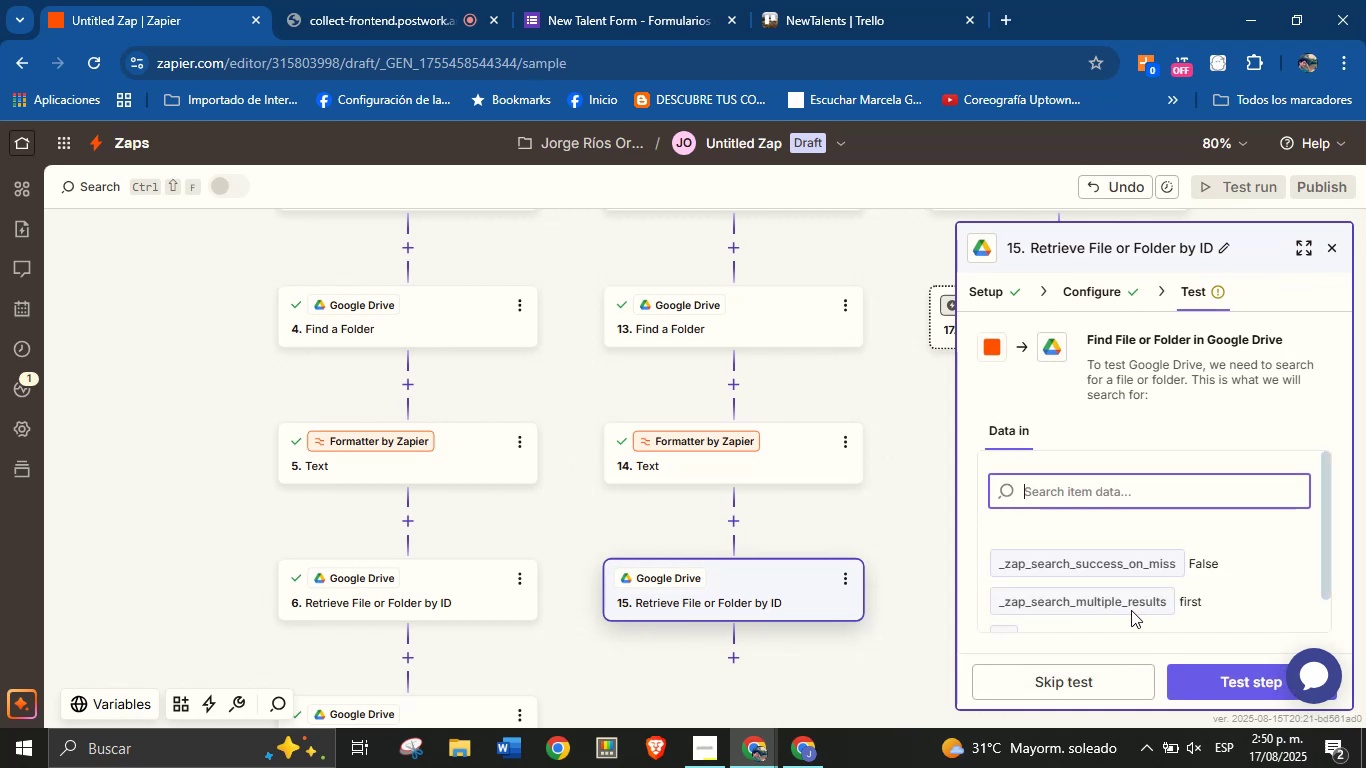 
scroll: coordinate [1149, 553], scroll_direction: down, amount: 2.0
 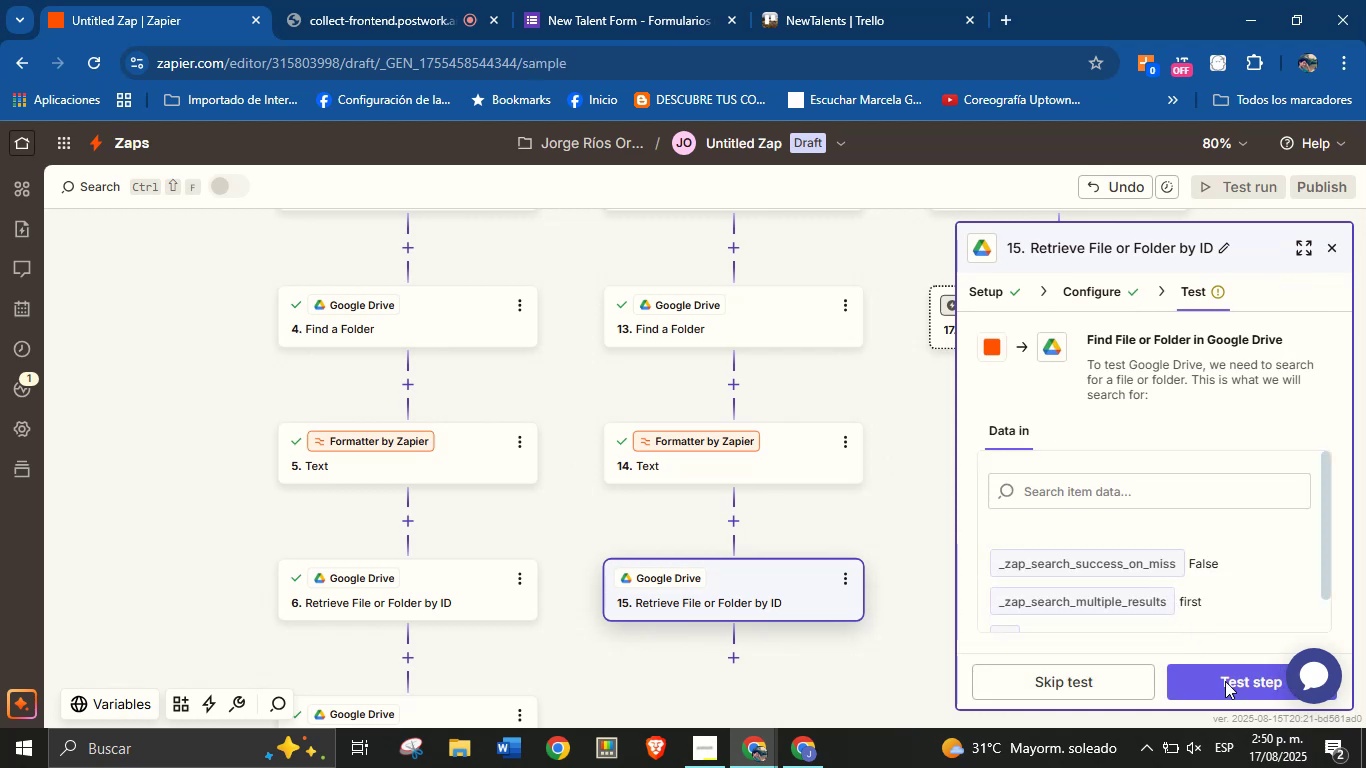 
left_click([1230, 689])
 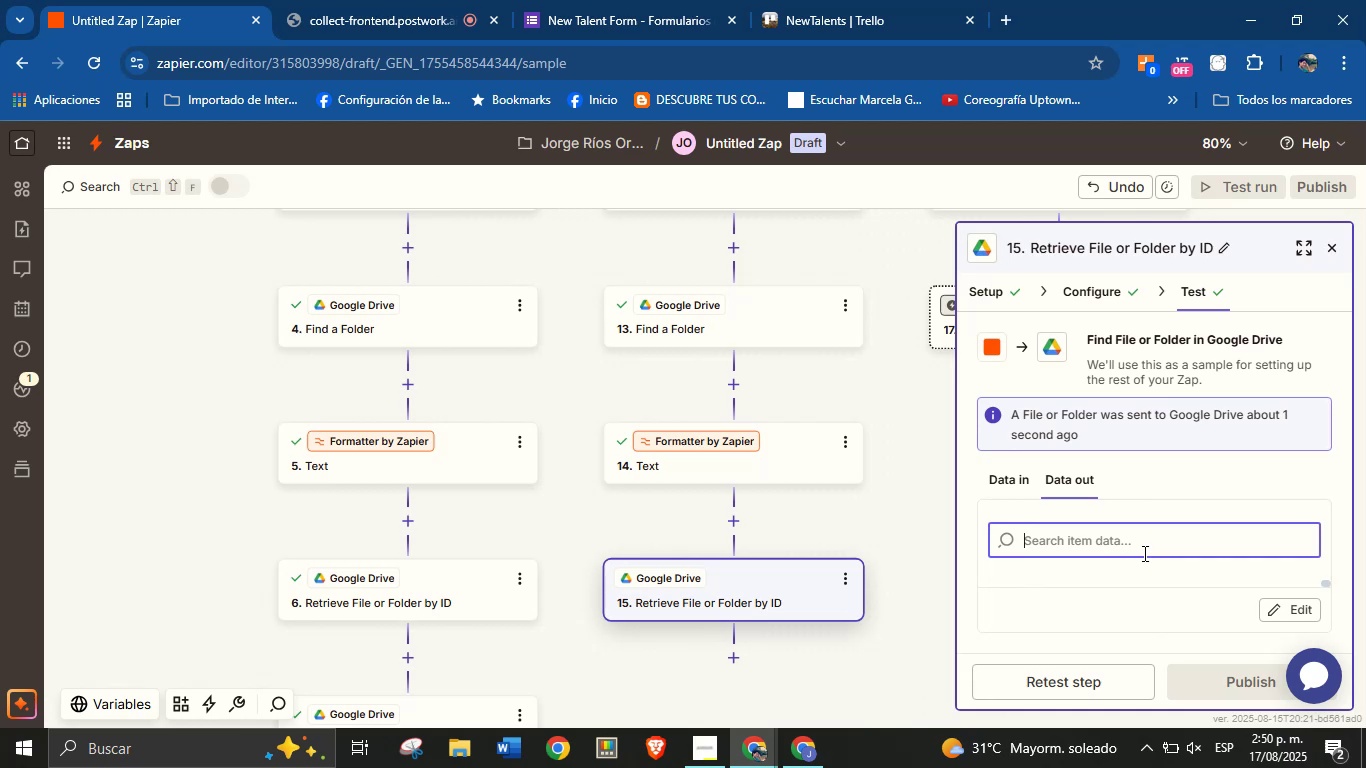 
wait(21.49)
 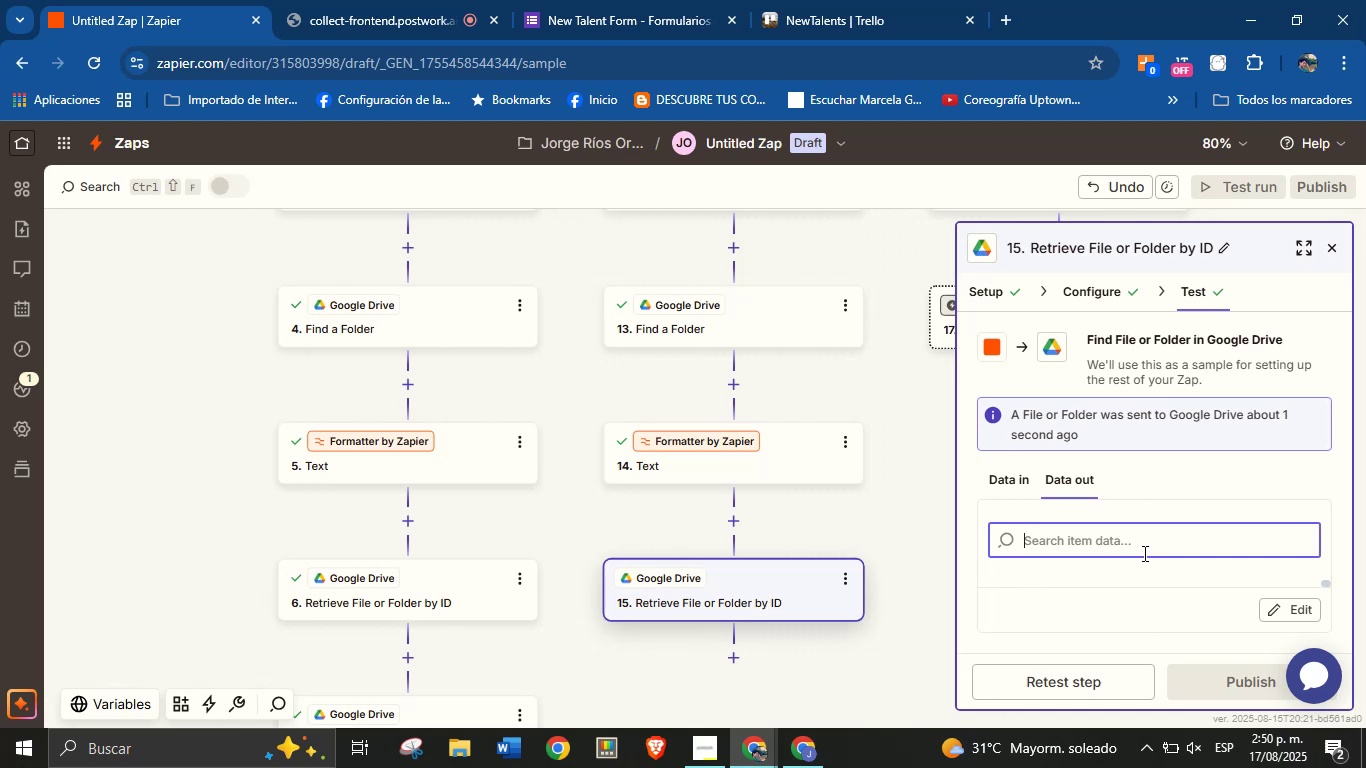 
scroll: coordinate [1169, 513], scroll_direction: down, amount: 1.0
 